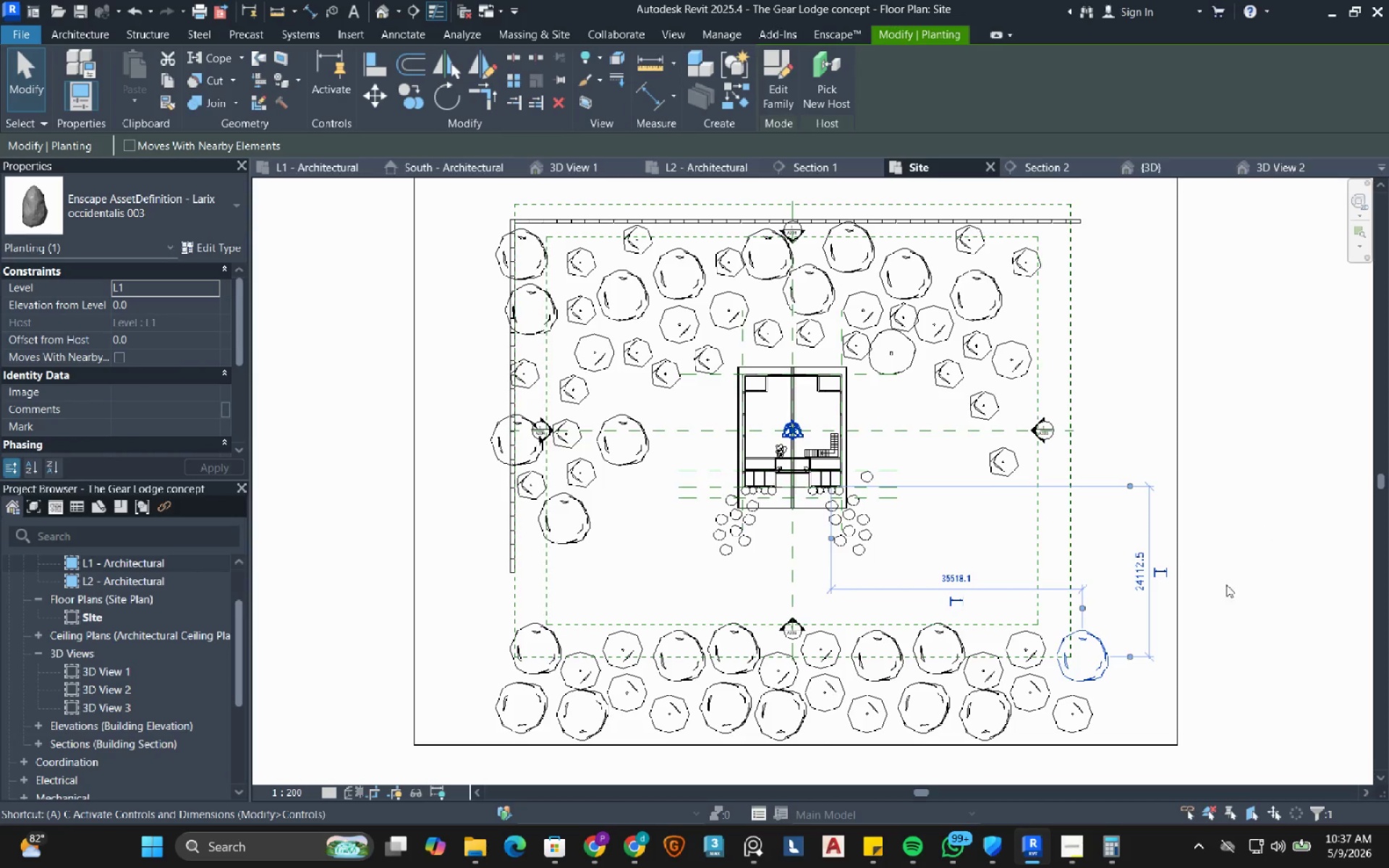 
left_click([1268, 529])
 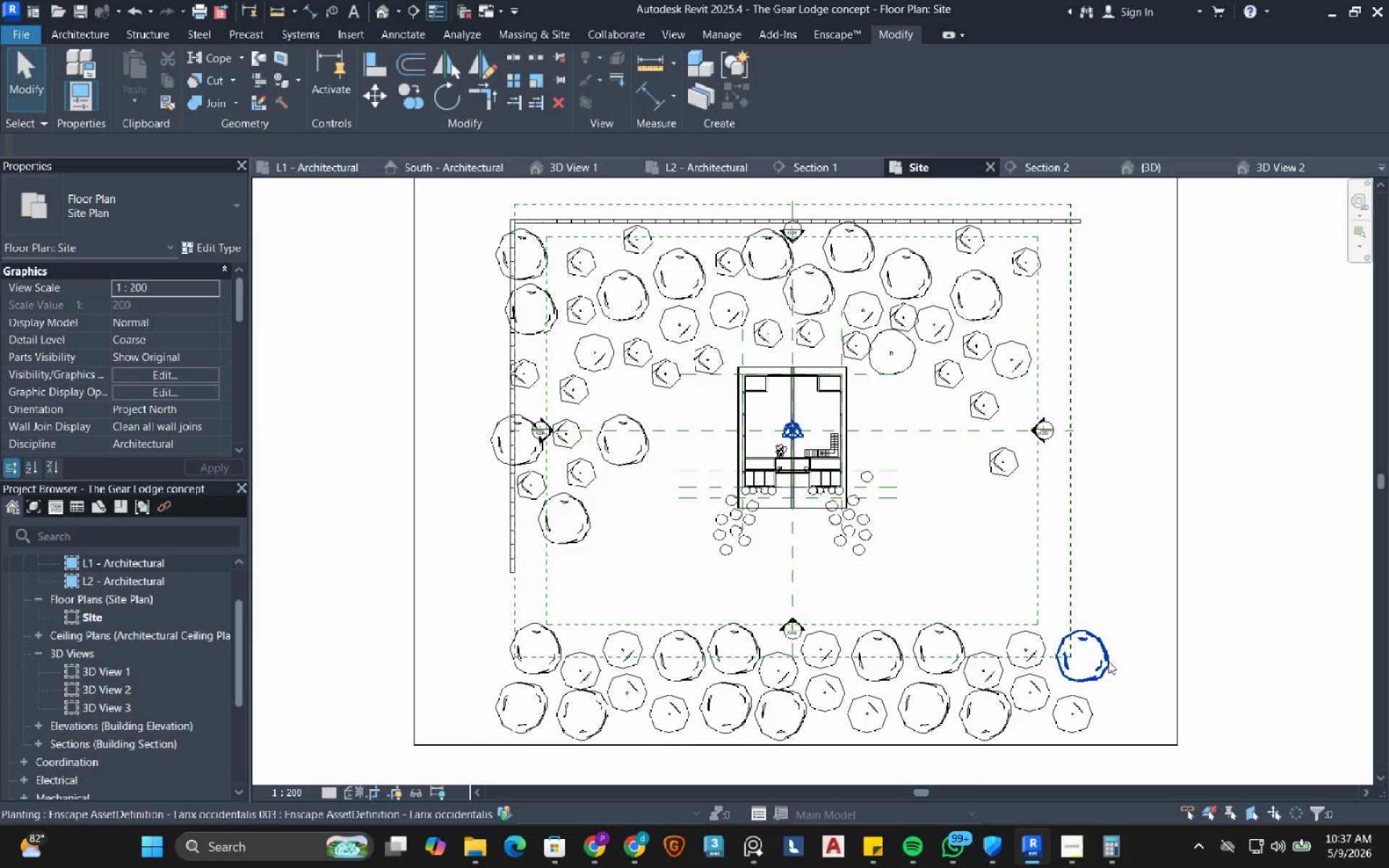 
left_click([1108, 661])
 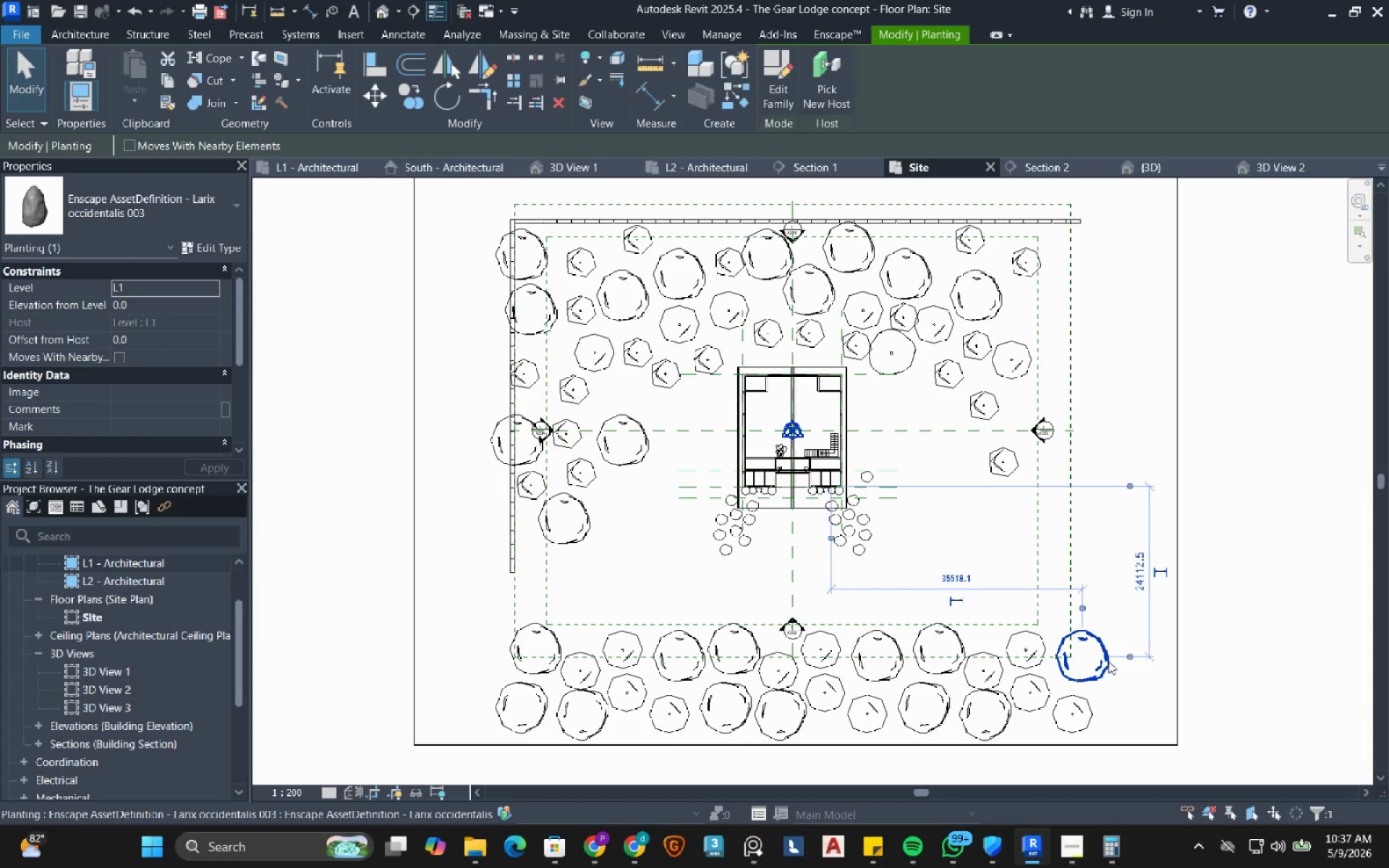 
key(S)
 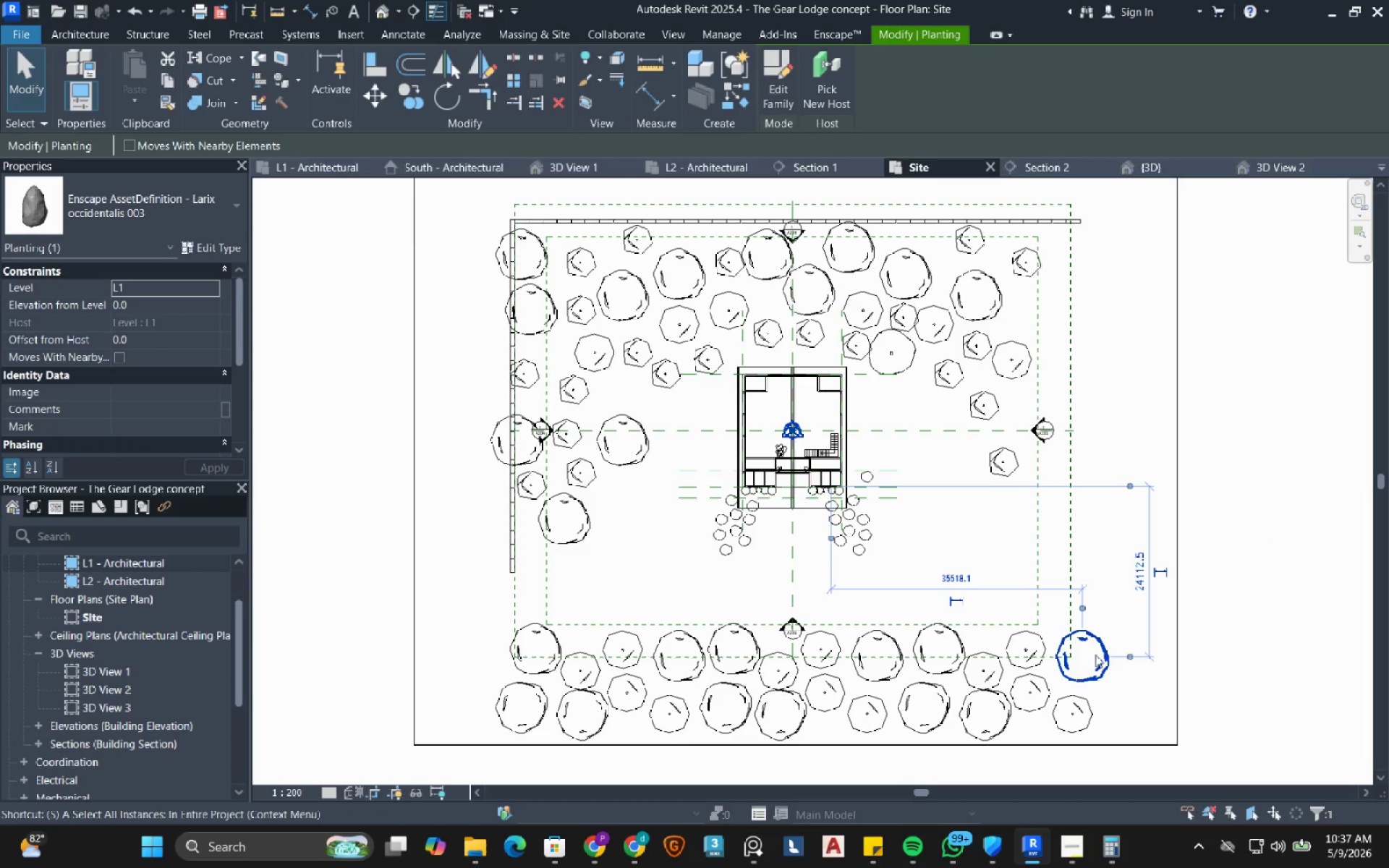 
hold_key(key=A, duration=6.95)
 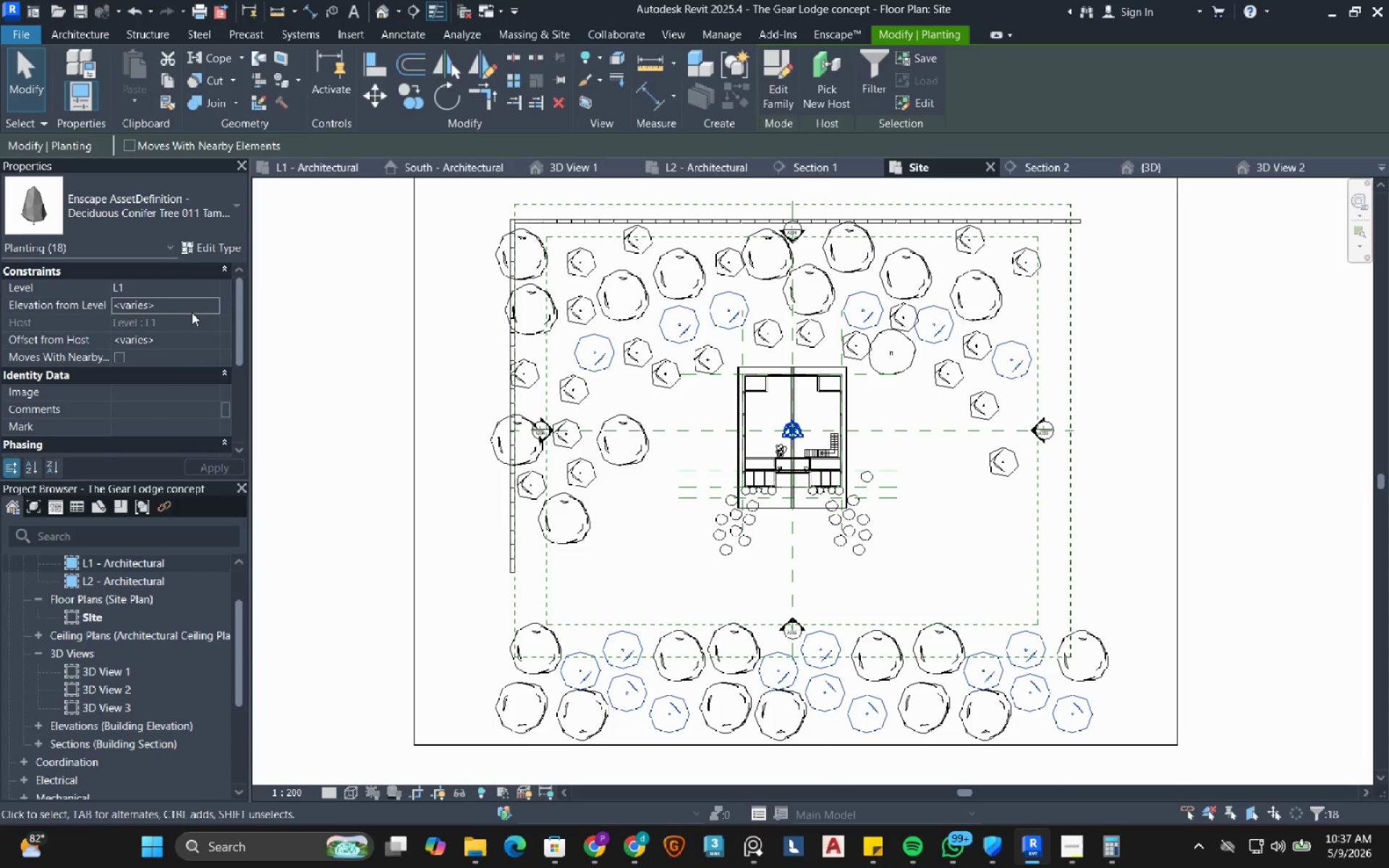 
left_click([172, 307])
 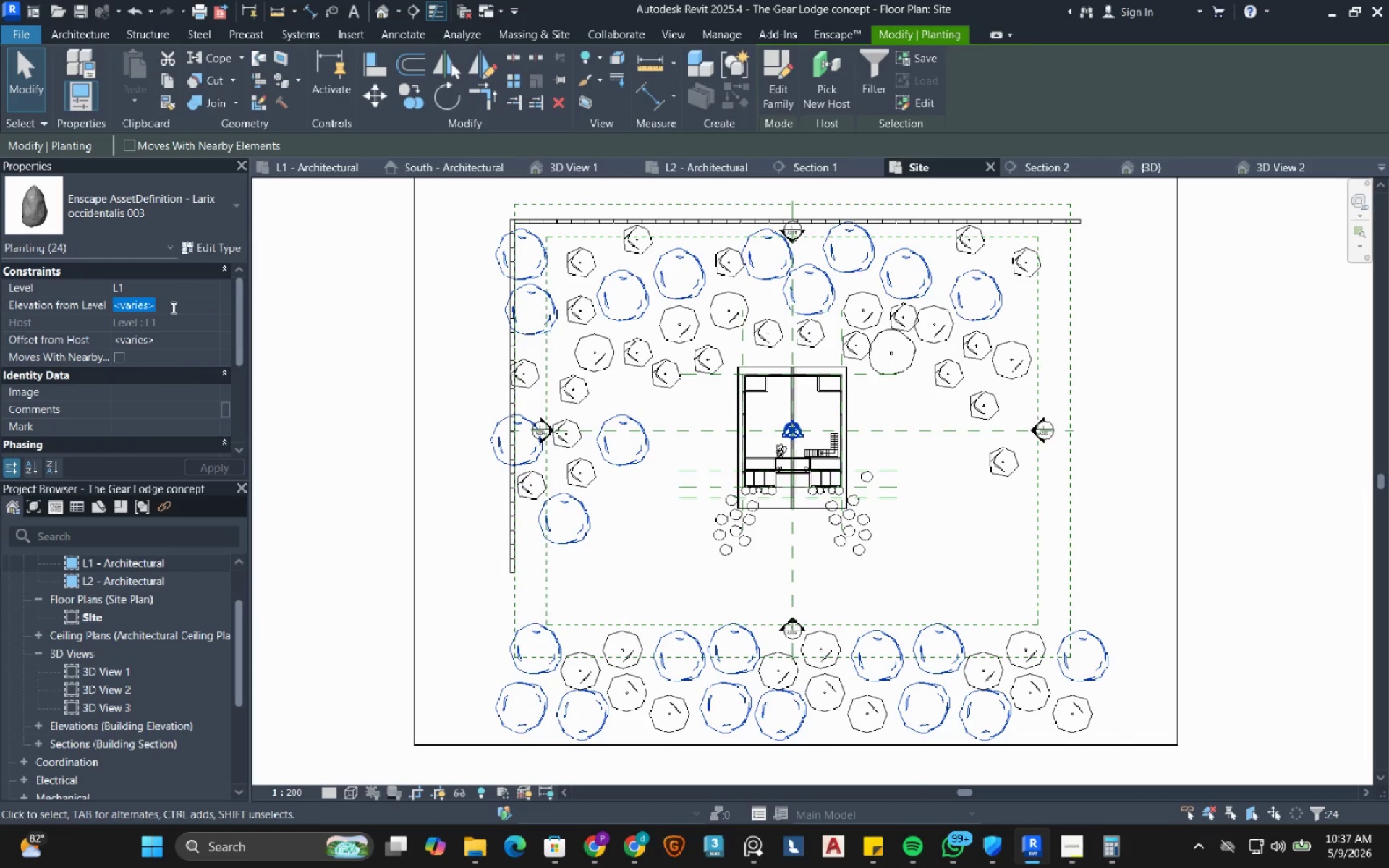 
key(NumpadSubtract)
 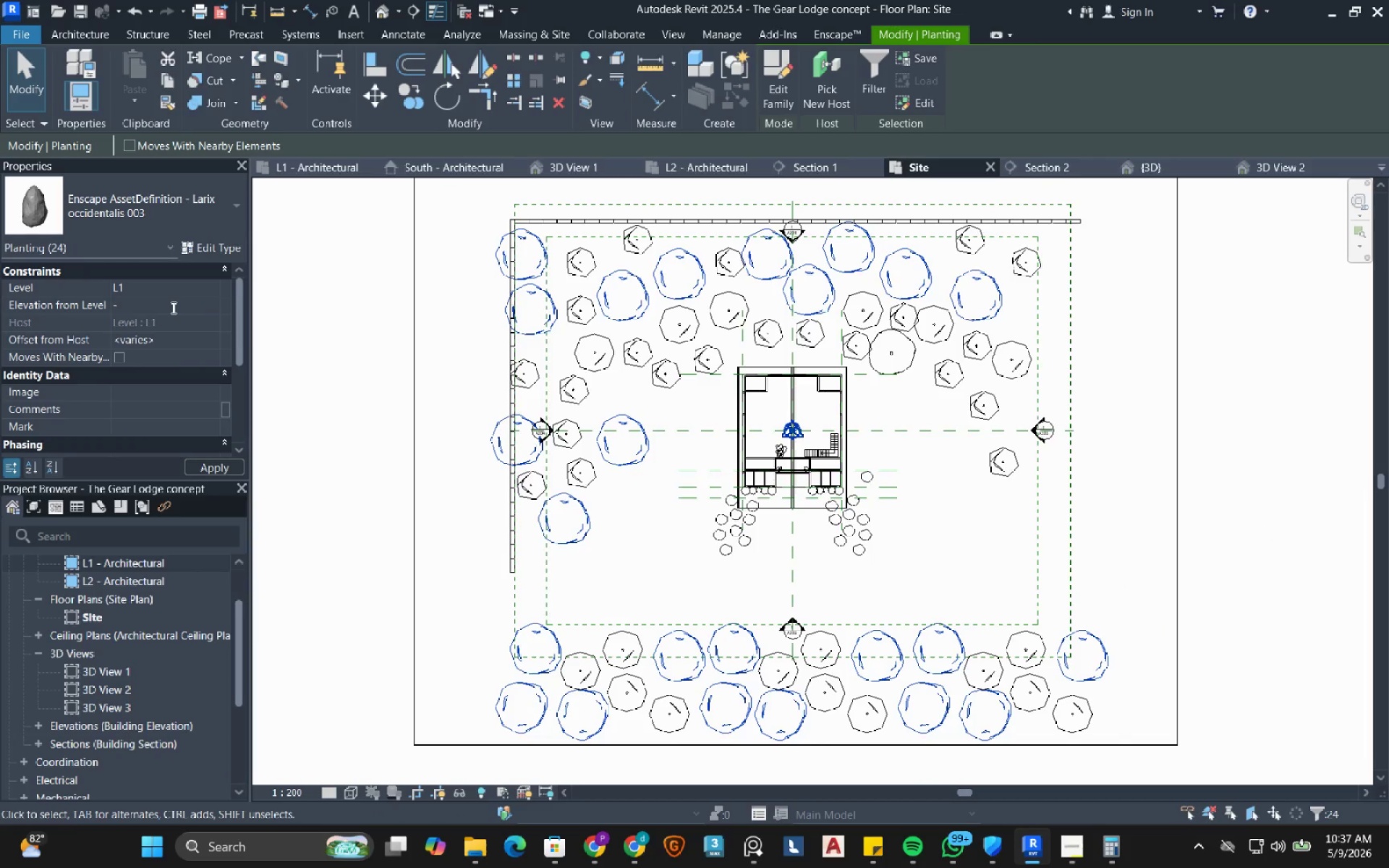 
key(Numpad4)
 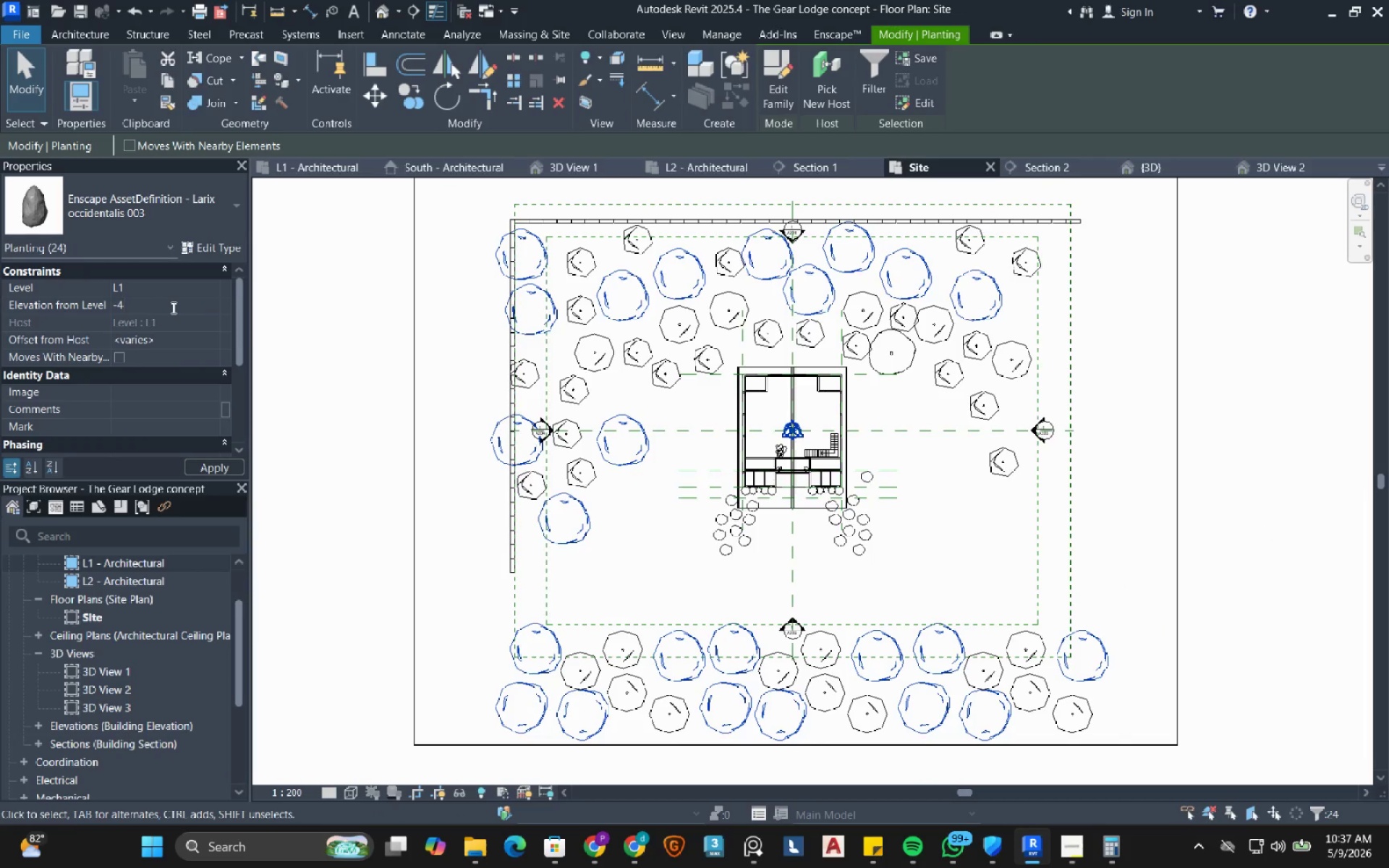 
key(Numpad5)
 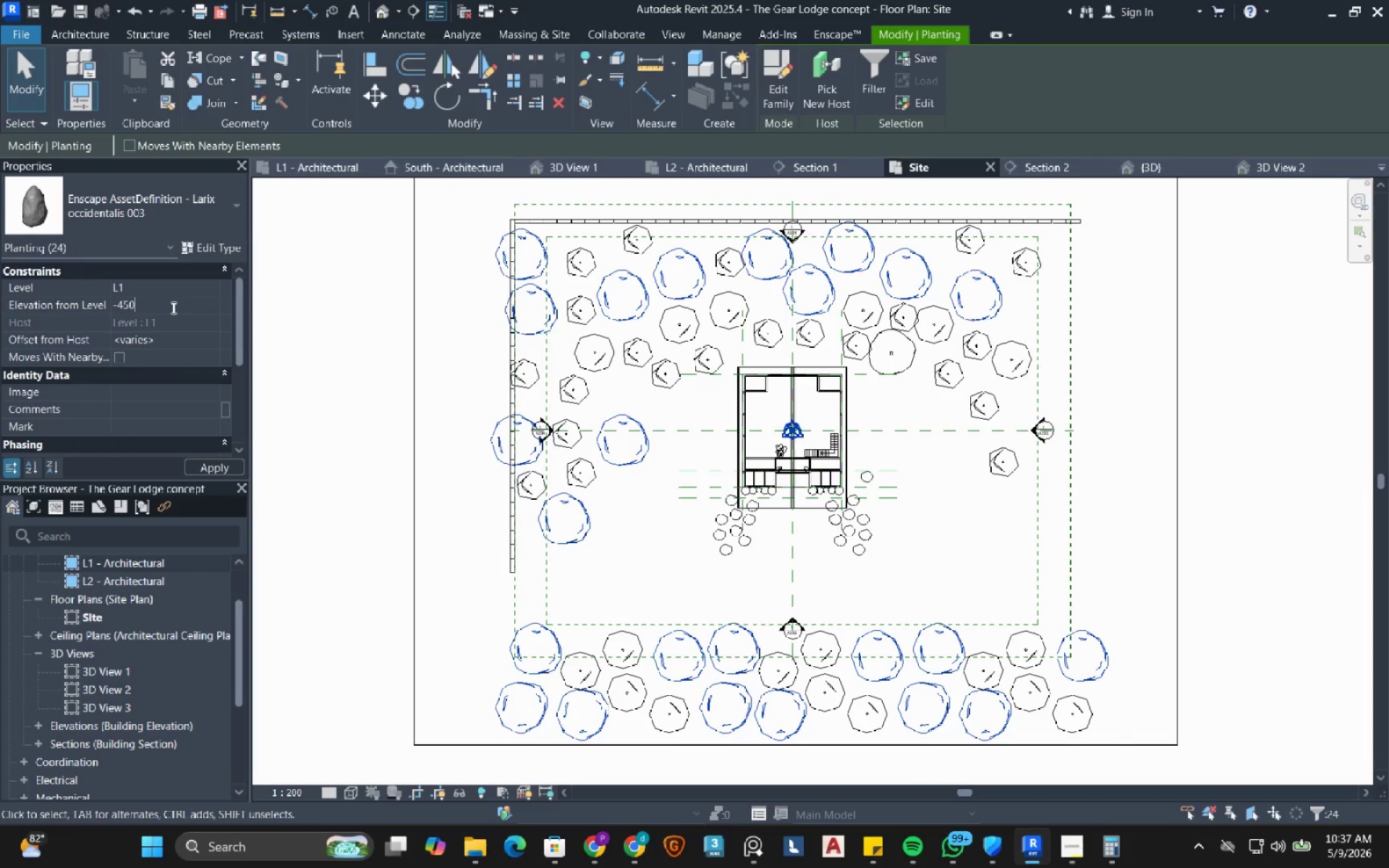 
key(Numpad0)
 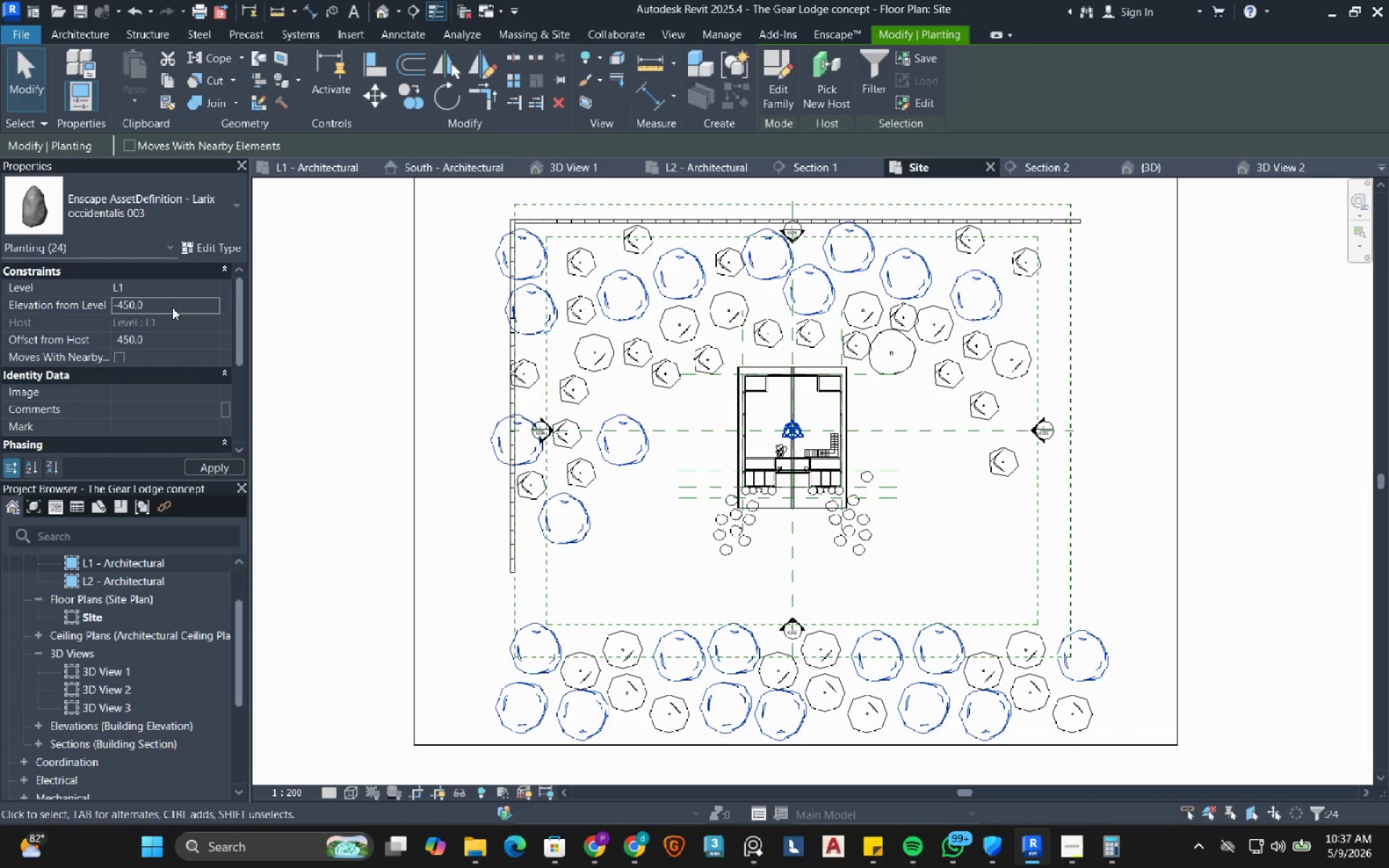 
key(NumpadEnter)
 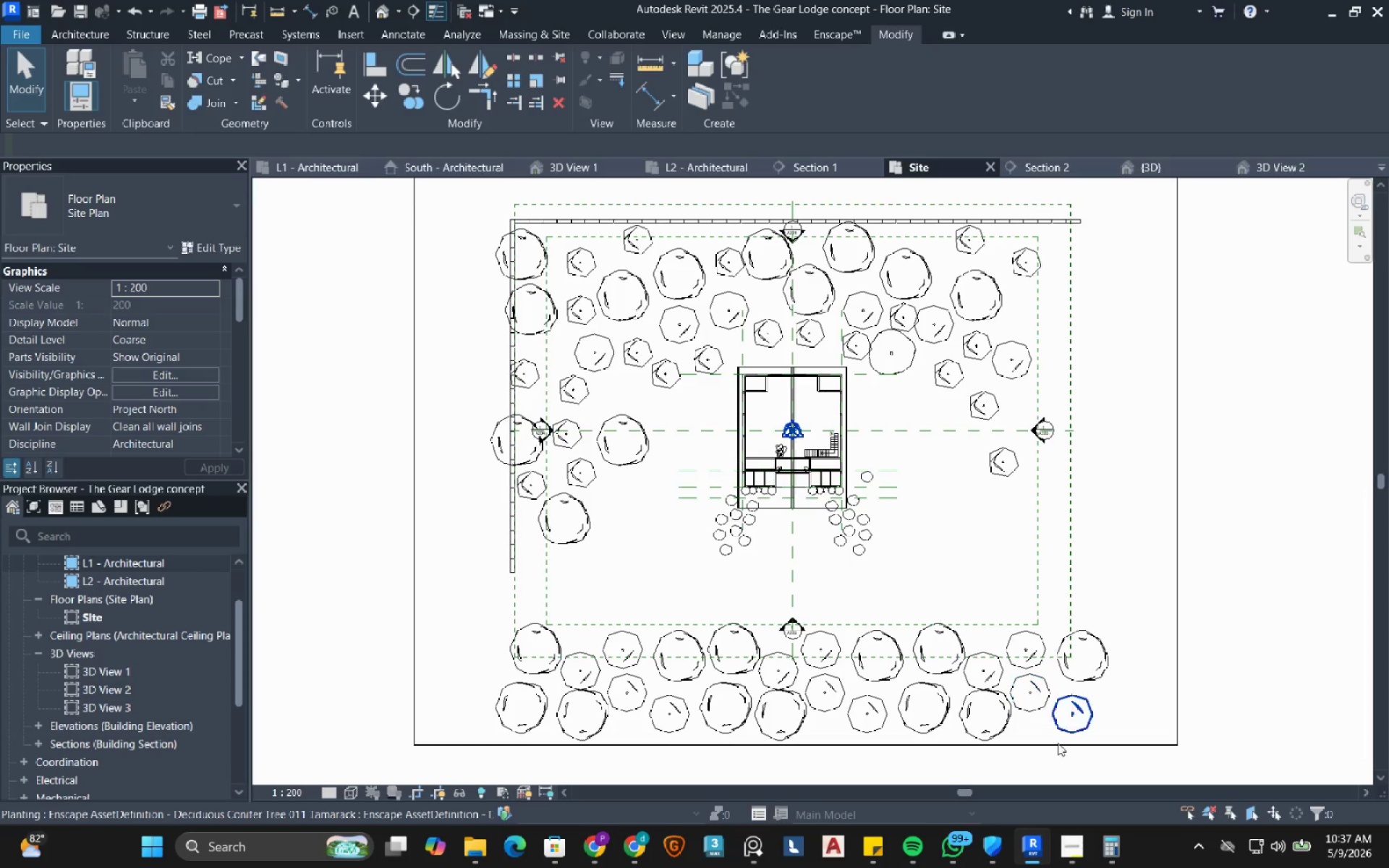 
left_click([1074, 723])
 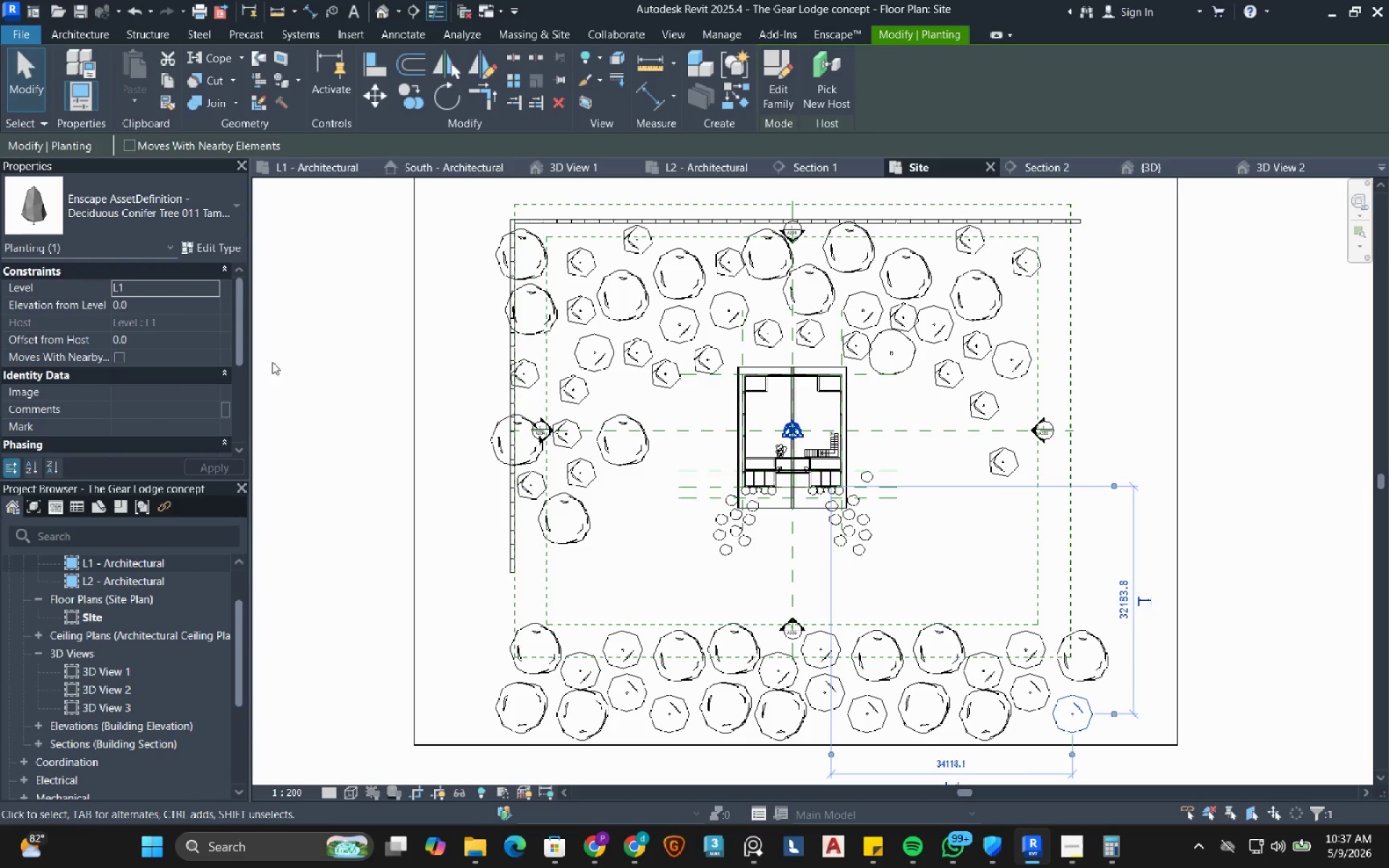 
key(S)
 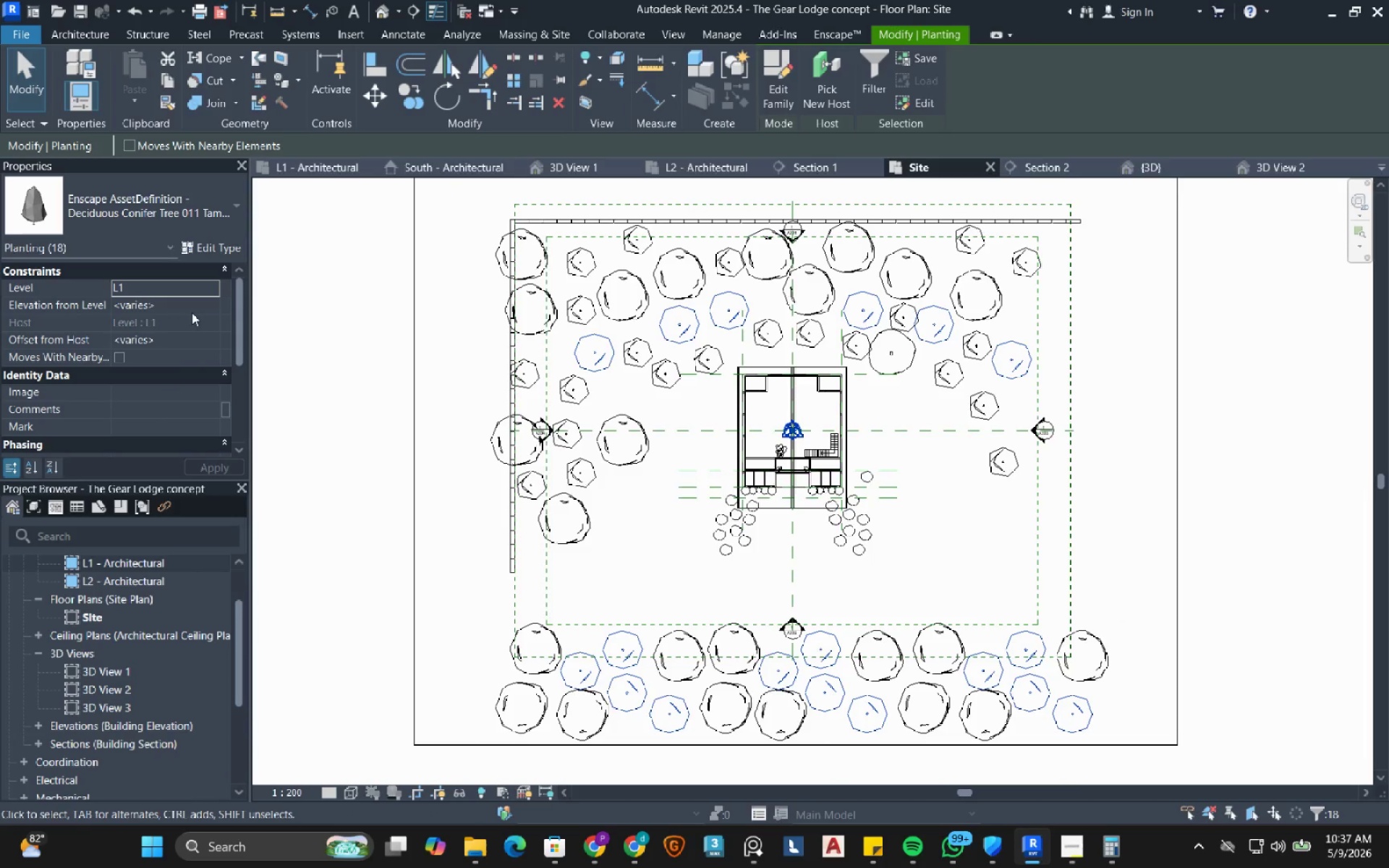 
left_click([192, 312])
 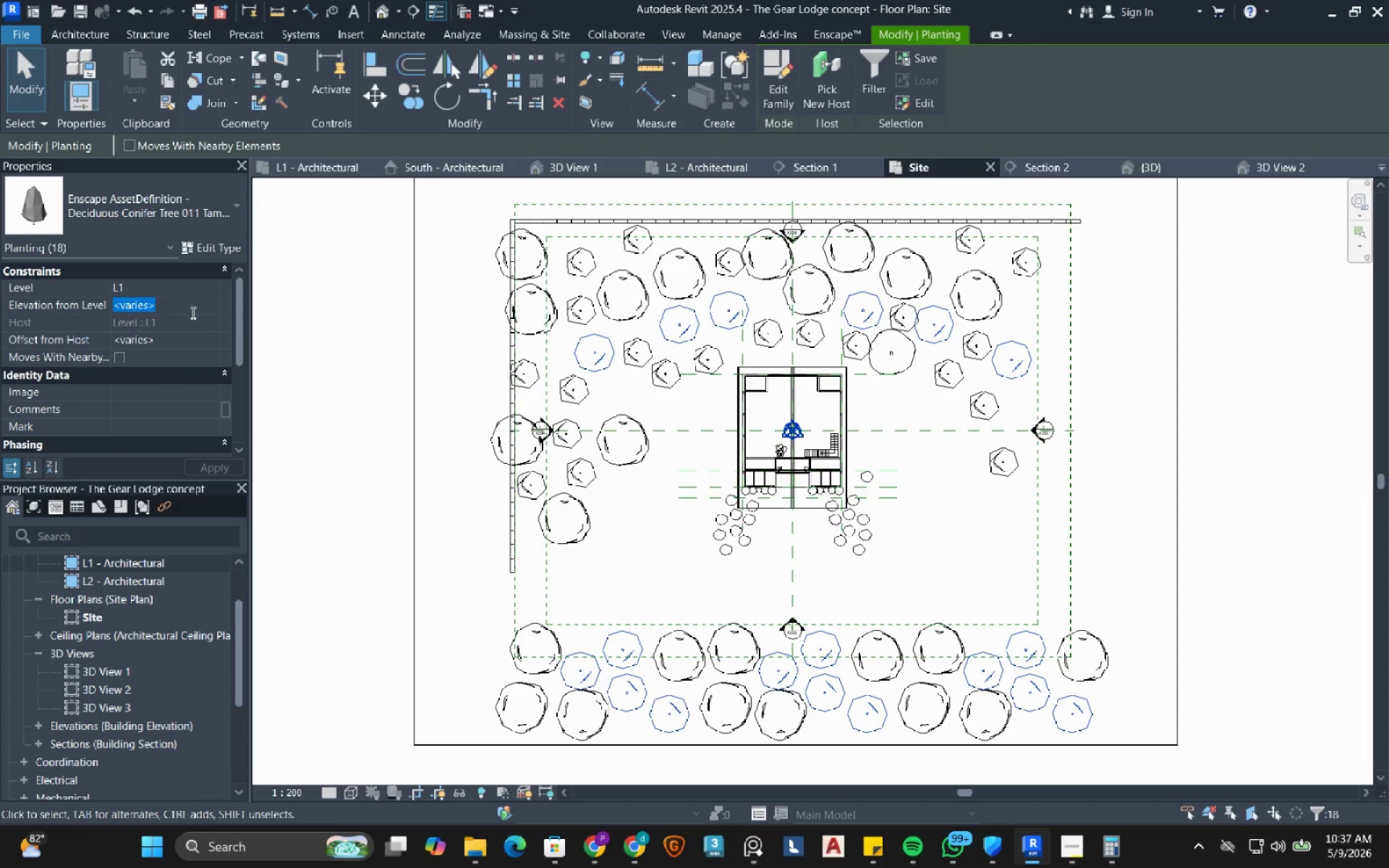 
key(NumpadSubtract)
 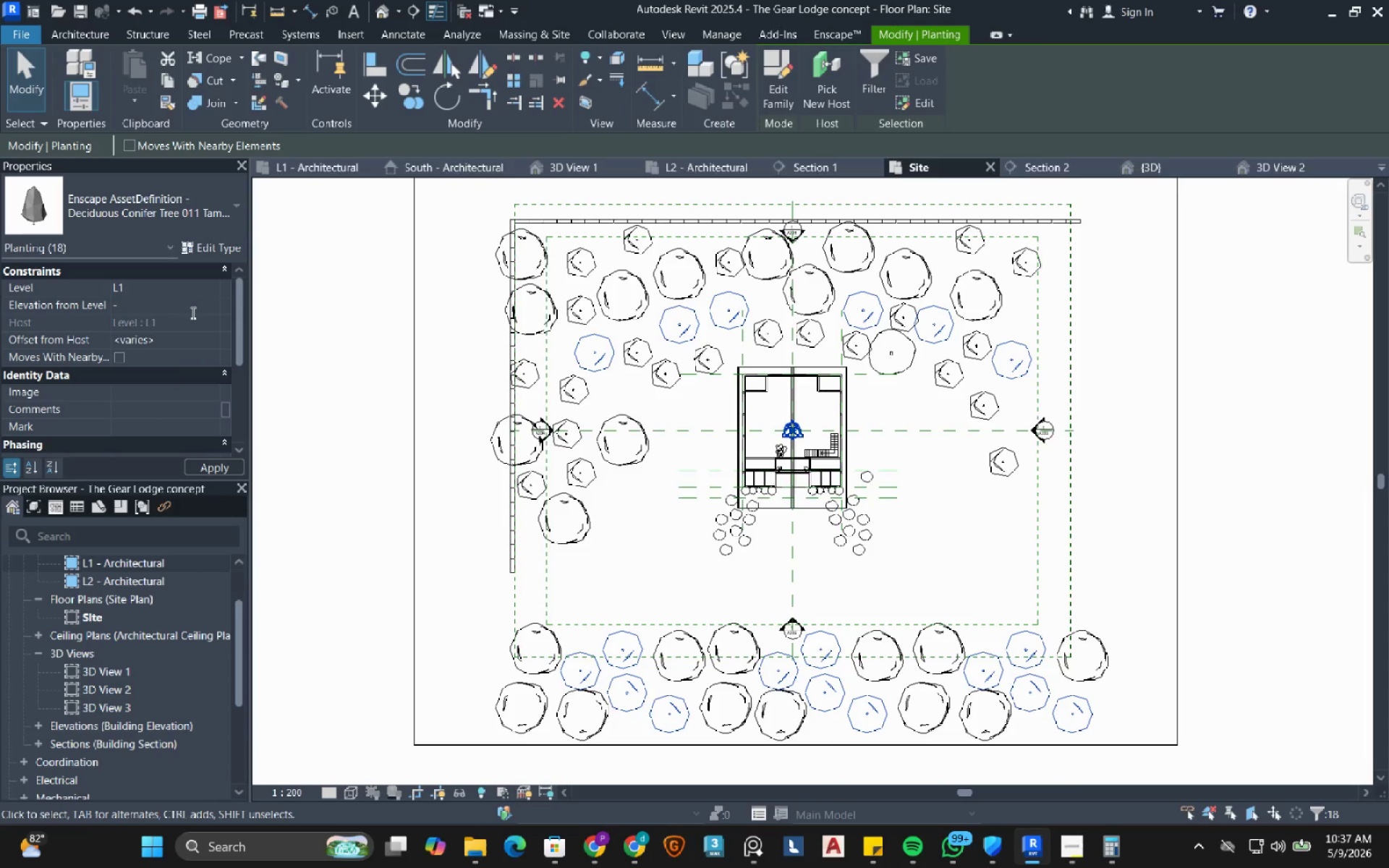 
key(Numpad4)
 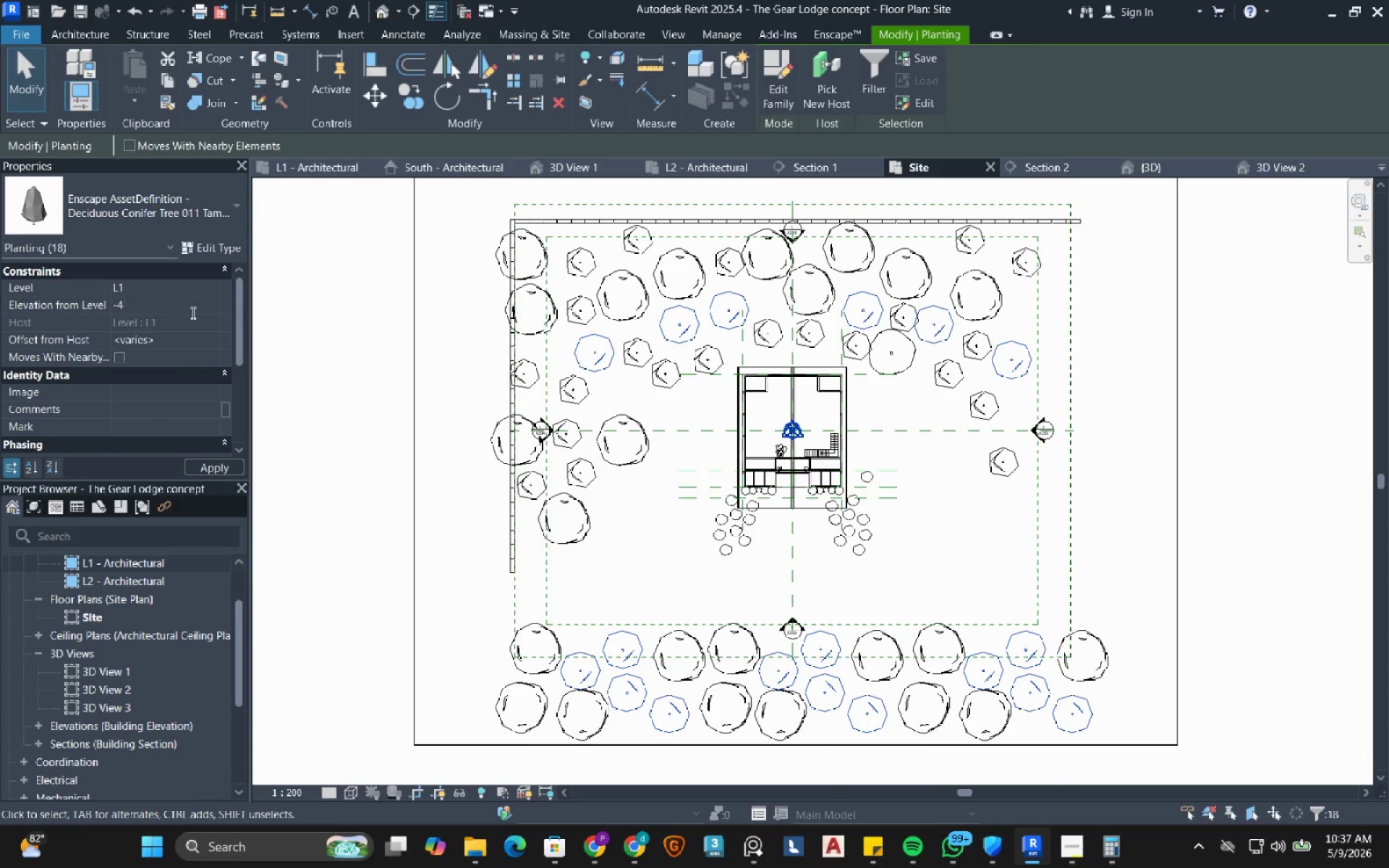 
key(Numpad5)
 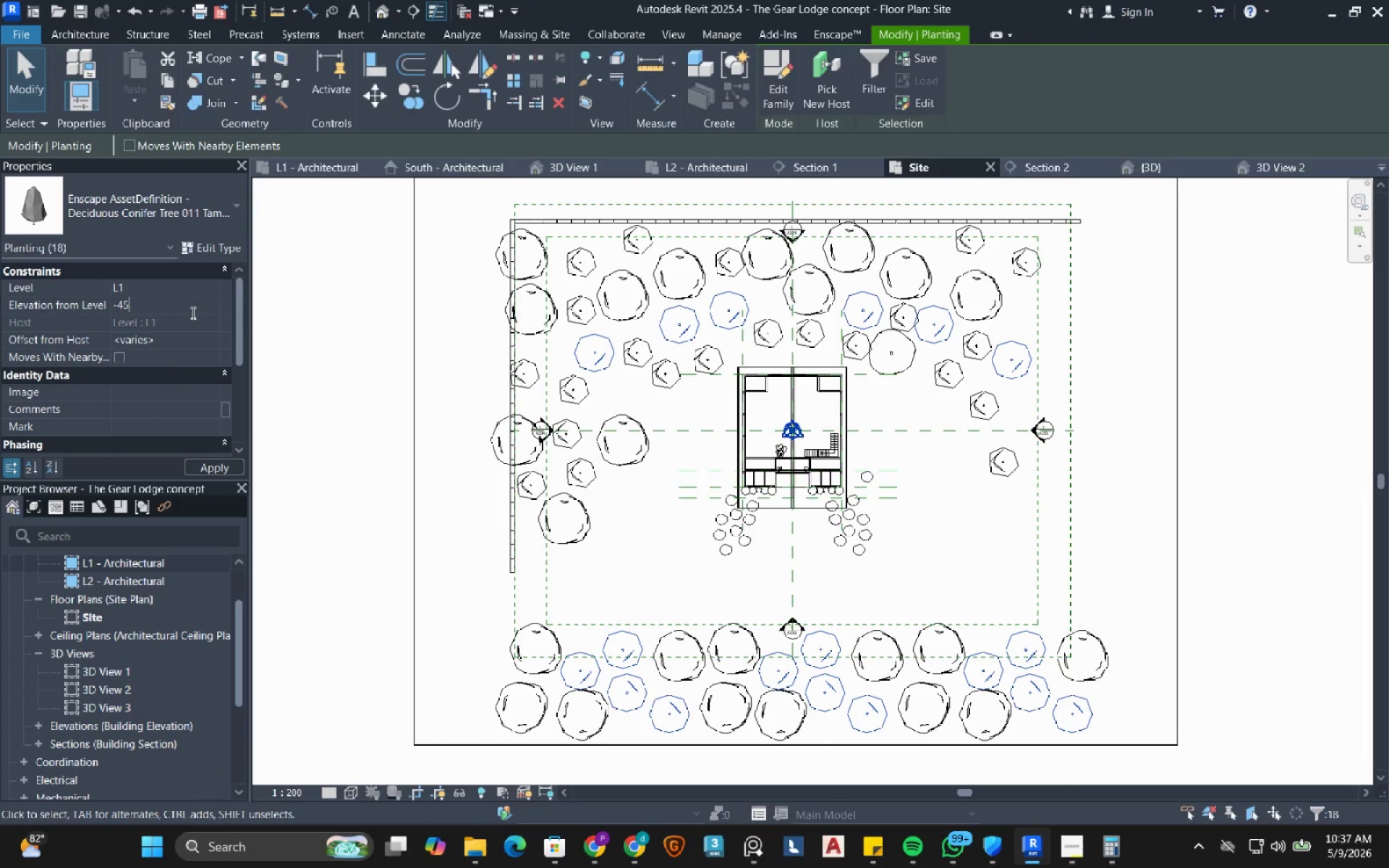 
key(Numpad0)
 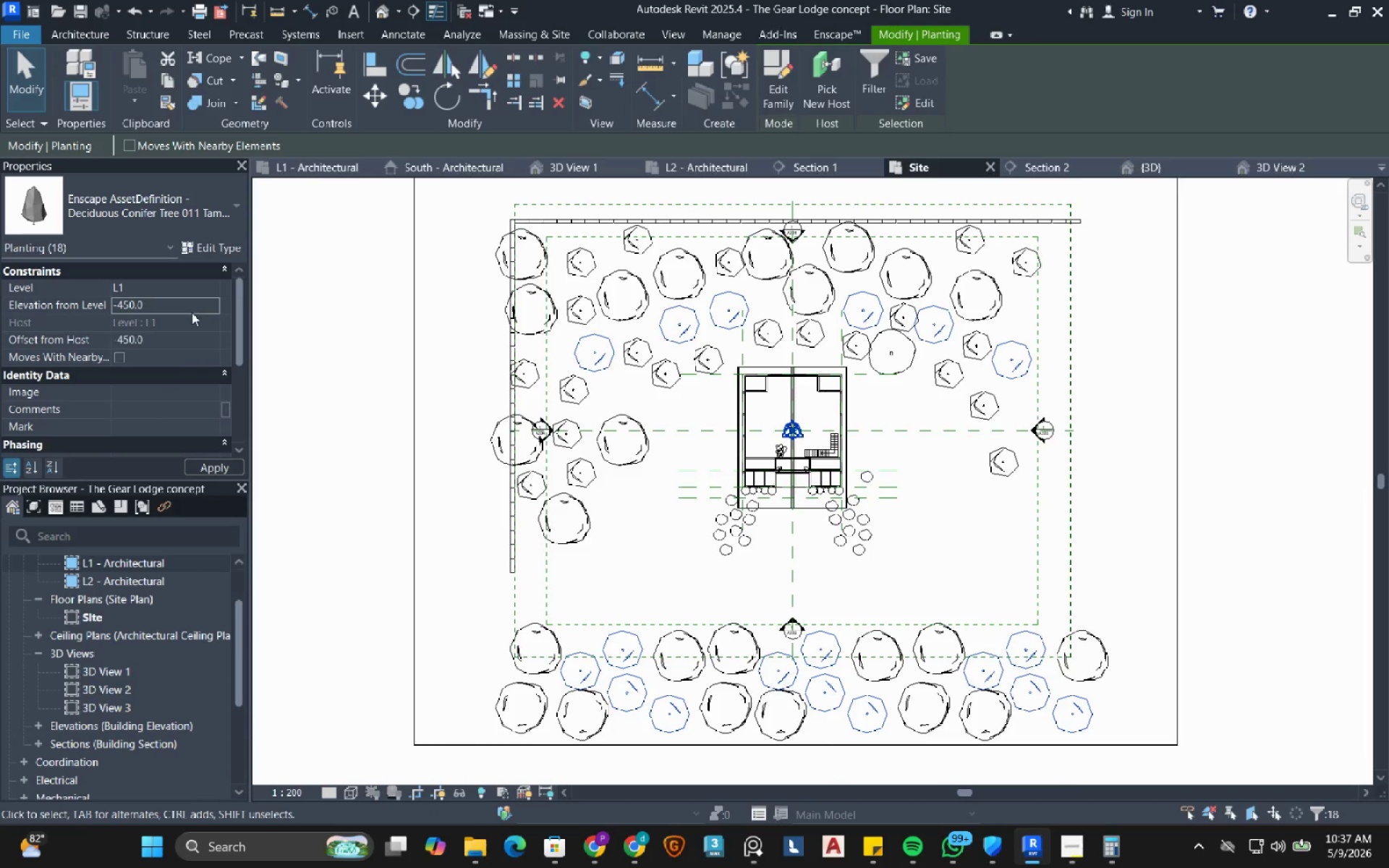 
key(NumpadEnter)
 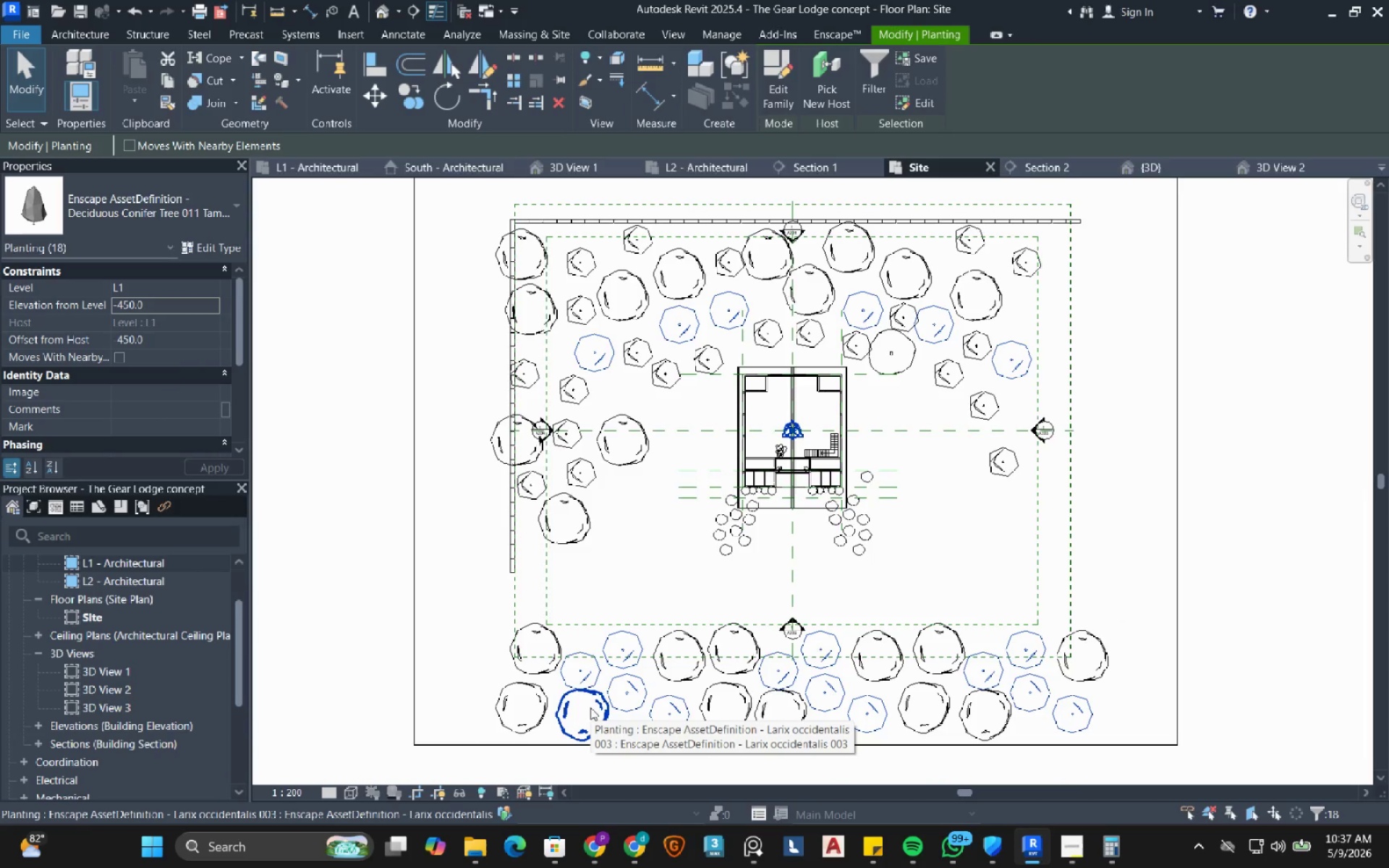 
left_click([590, 707])
 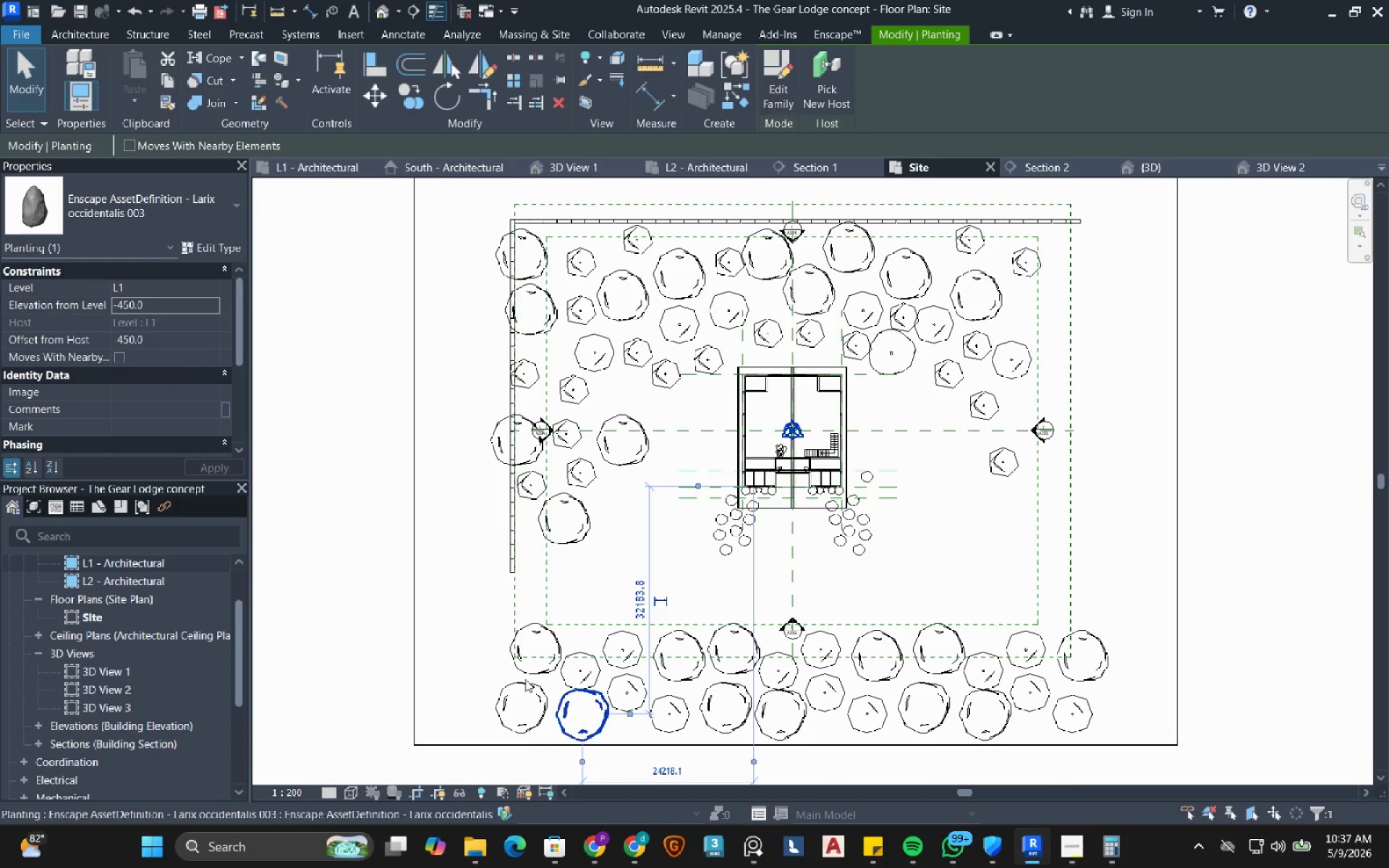 
left_click([525, 701])
 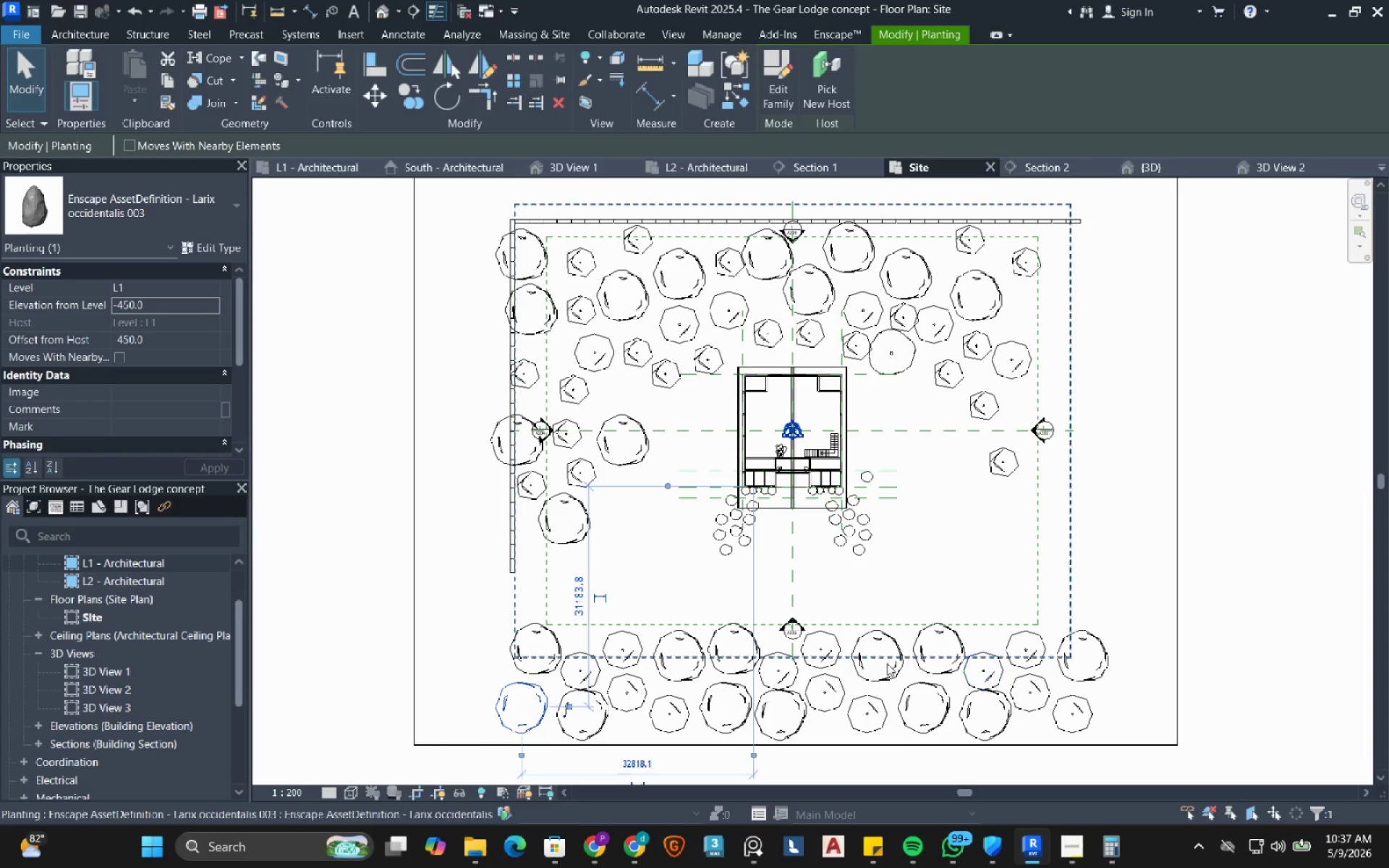 
left_click([825, 680])
 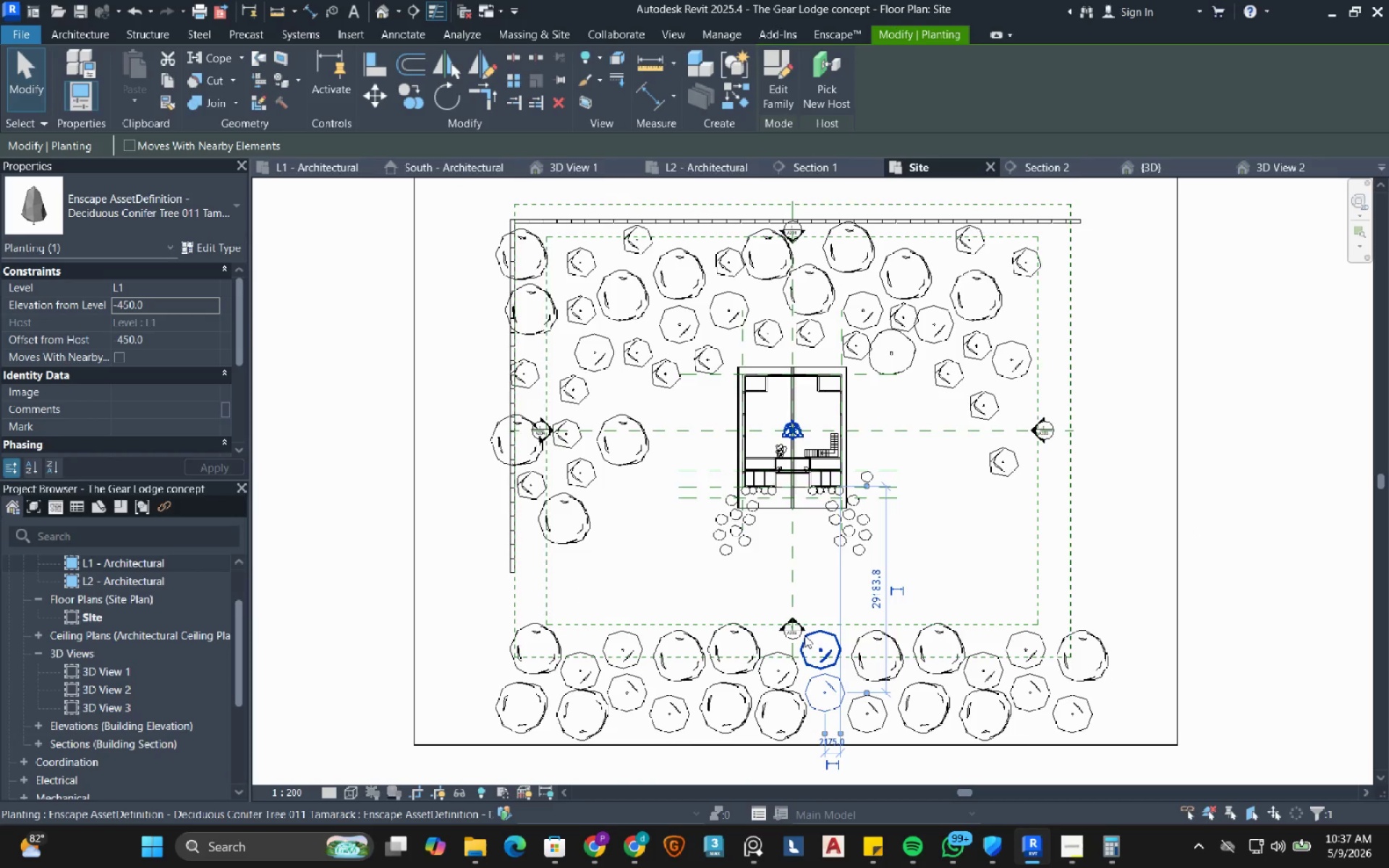 
left_click([813, 634])
 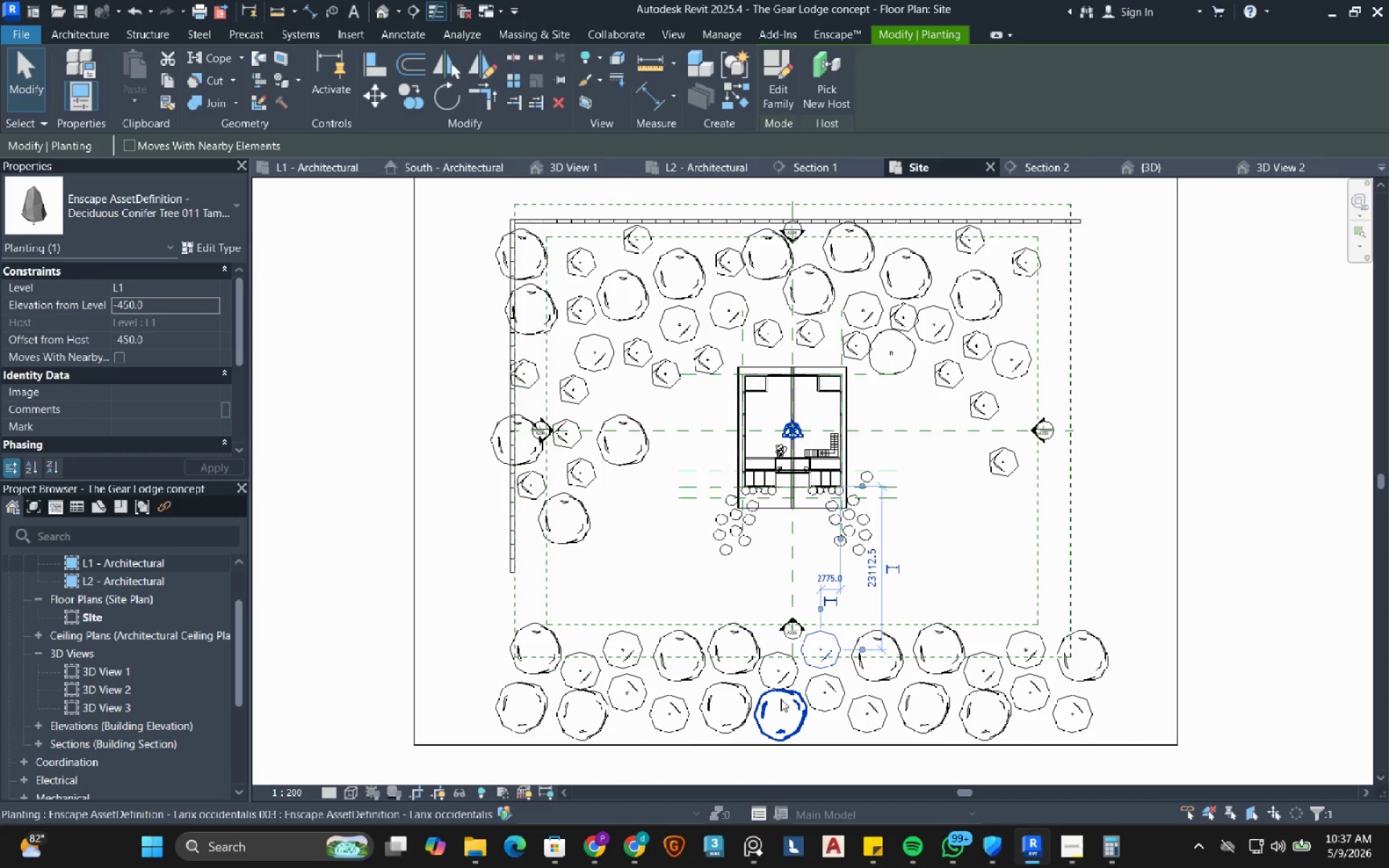 
left_click([781, 700])
 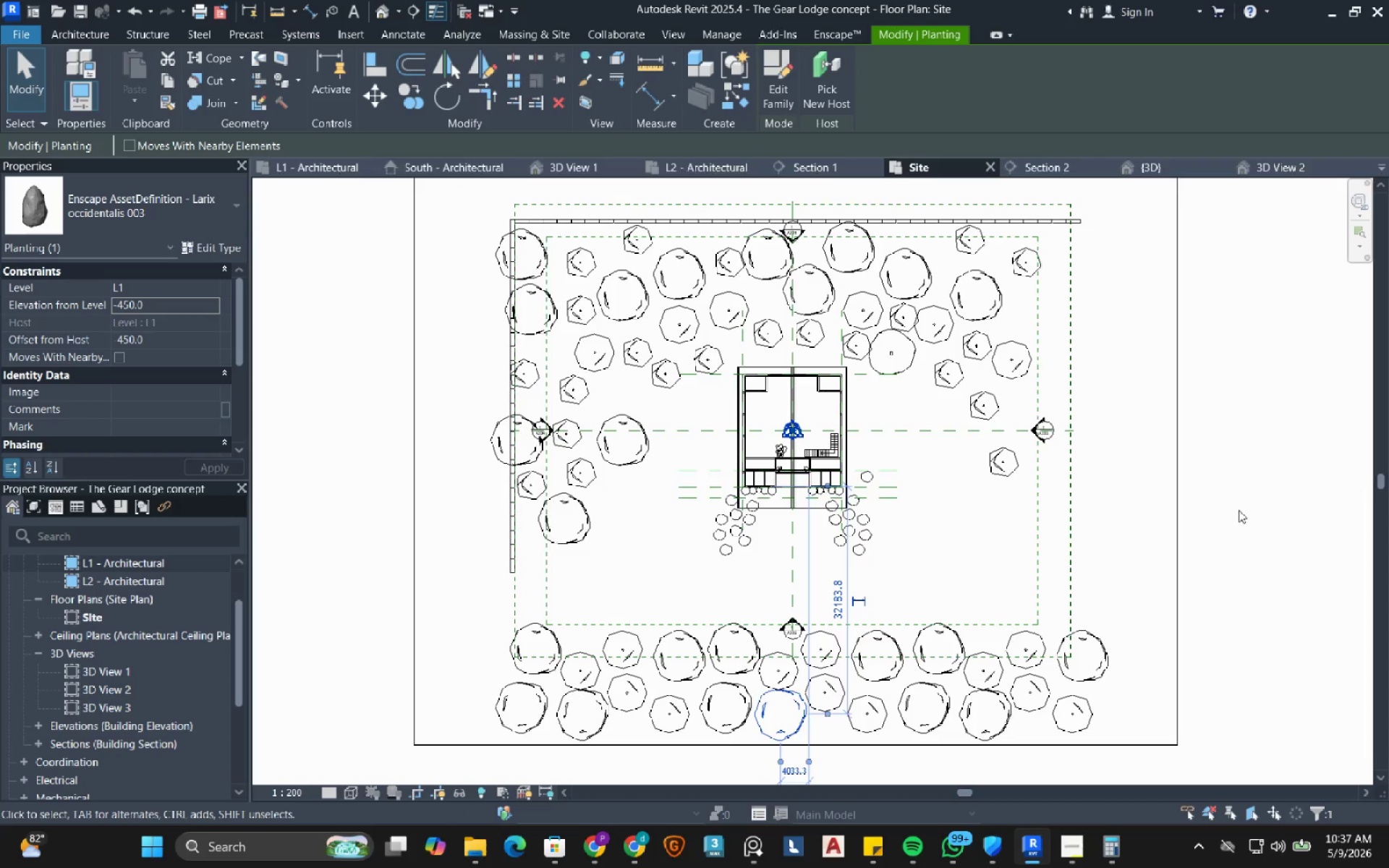 
left_click([1239, 510])
 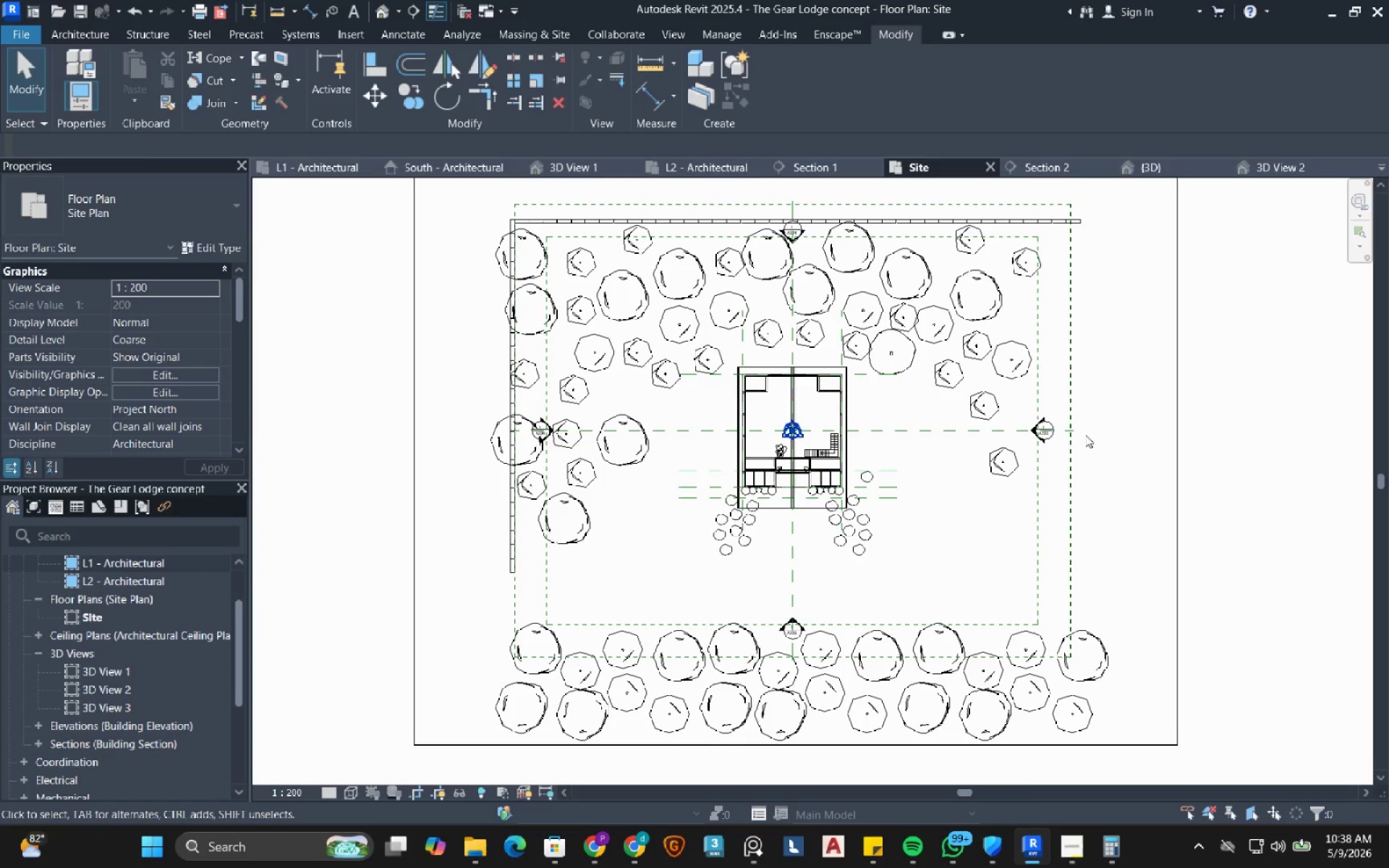 
wait(17.5)
 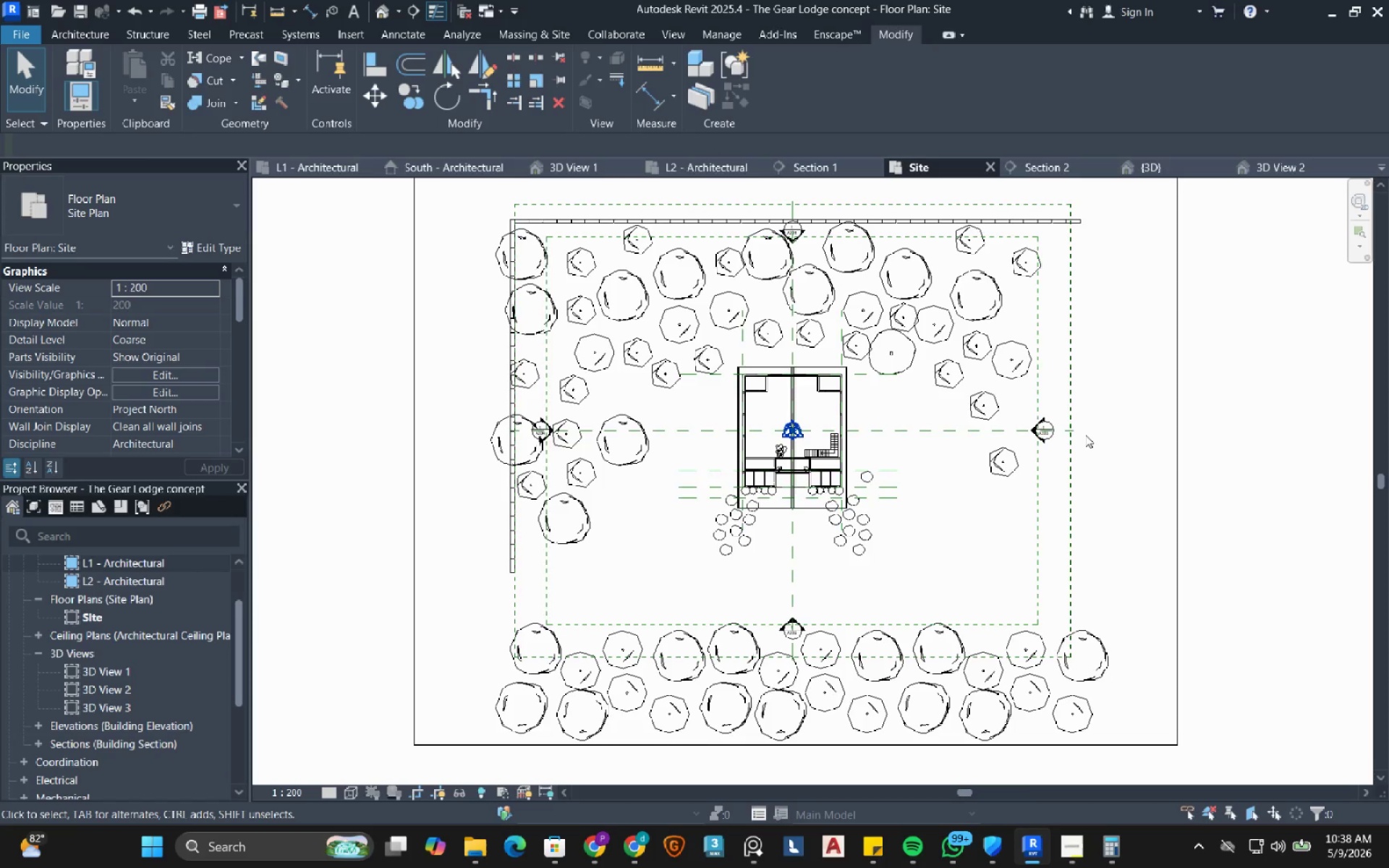 
left_click([1268, 170])
 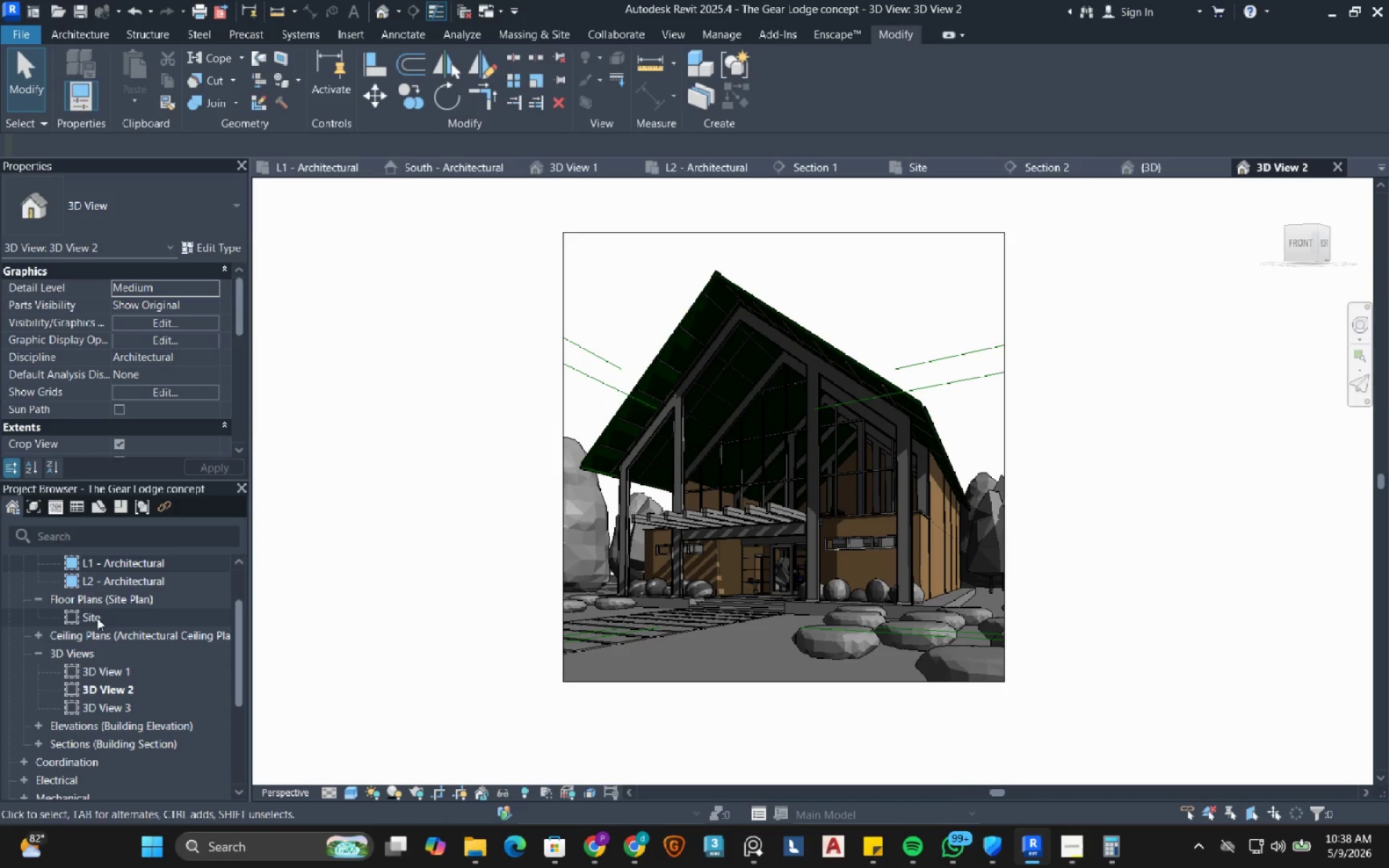 
double_click([112, 567])
 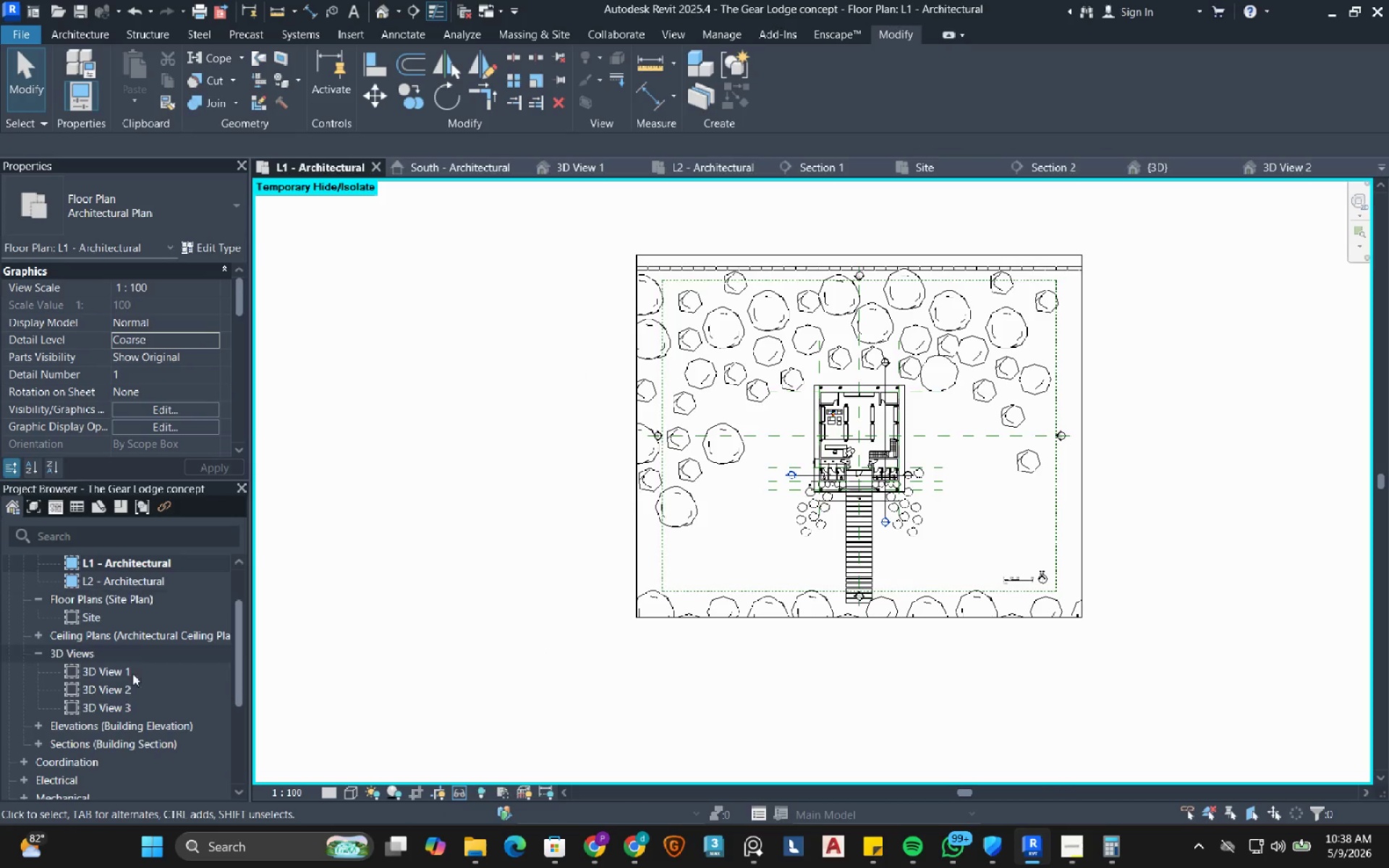 
left_click([117, 707])
 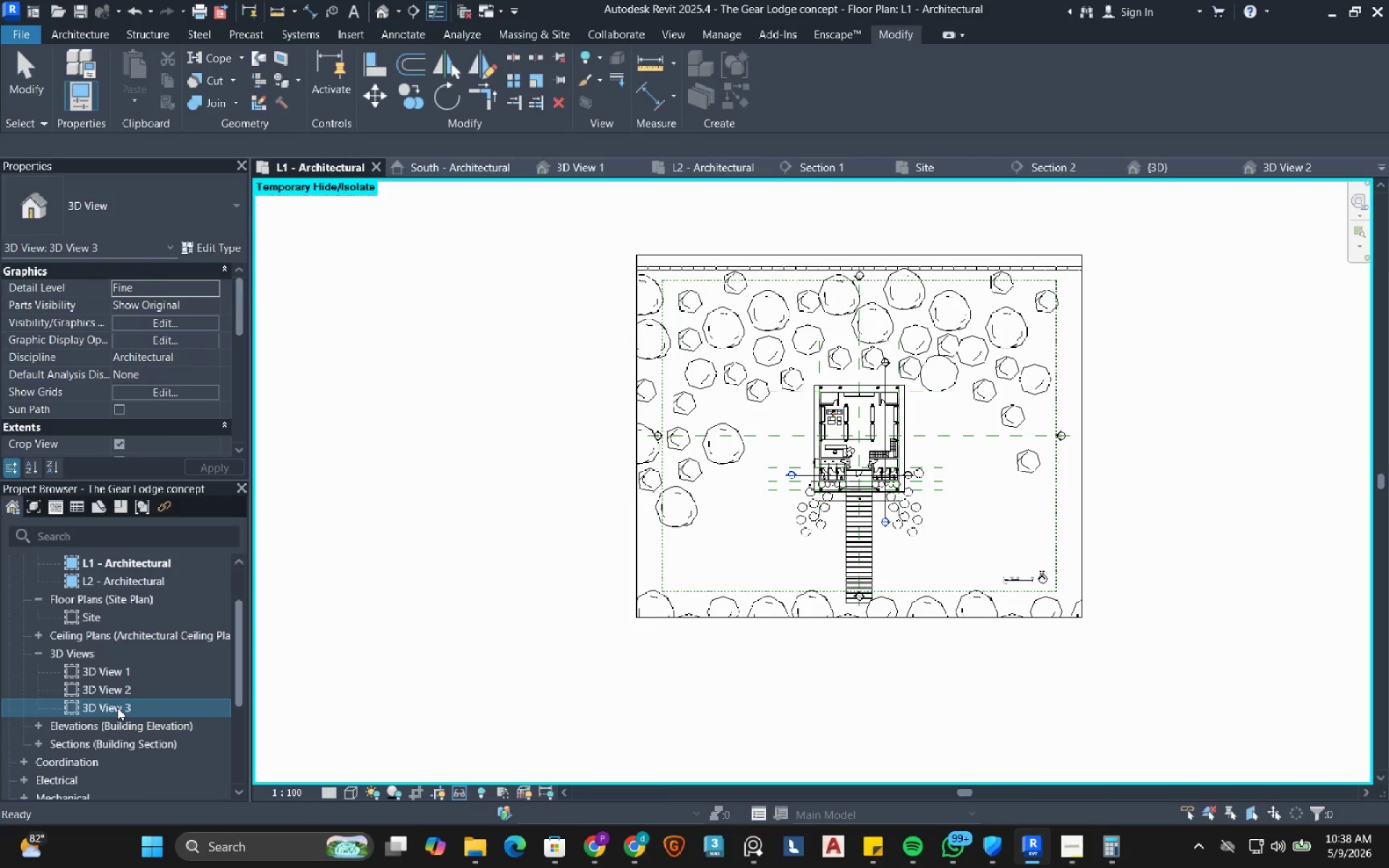 
right_click([117, 707])
 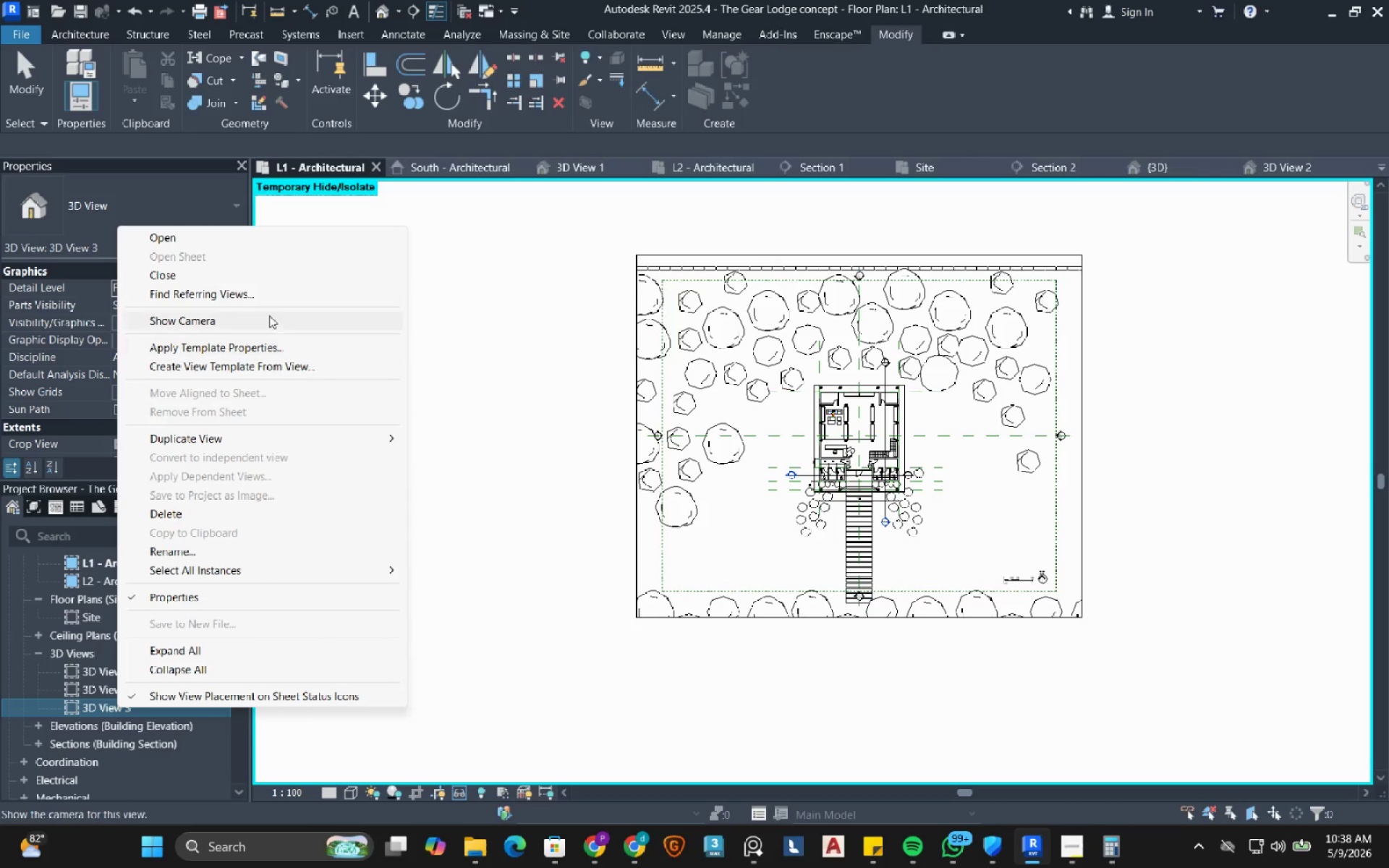 
left_click([266, 311])
 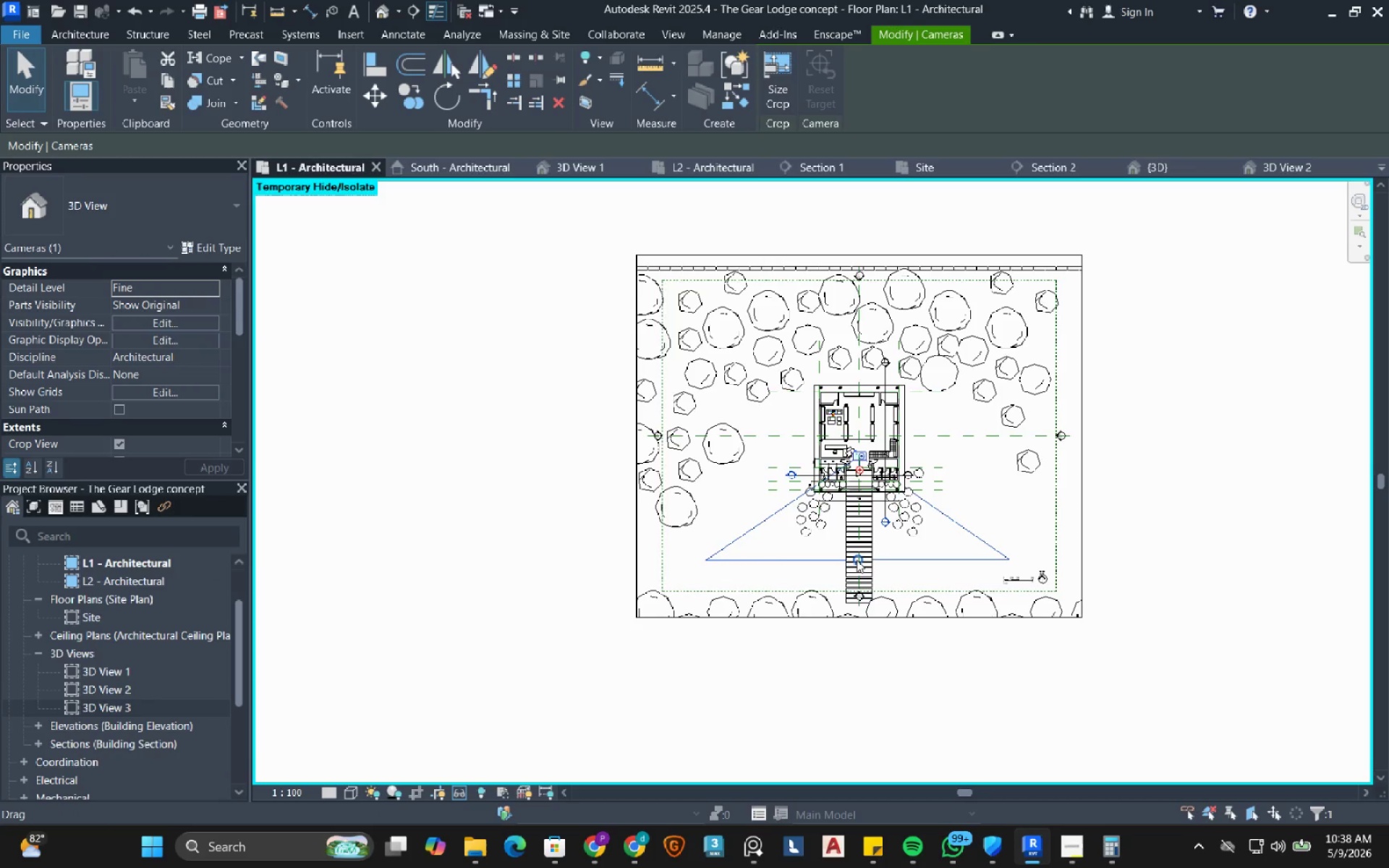 
left_click_drag(start_coordinate=[857, 560], to_coordinate=[854, 673])
 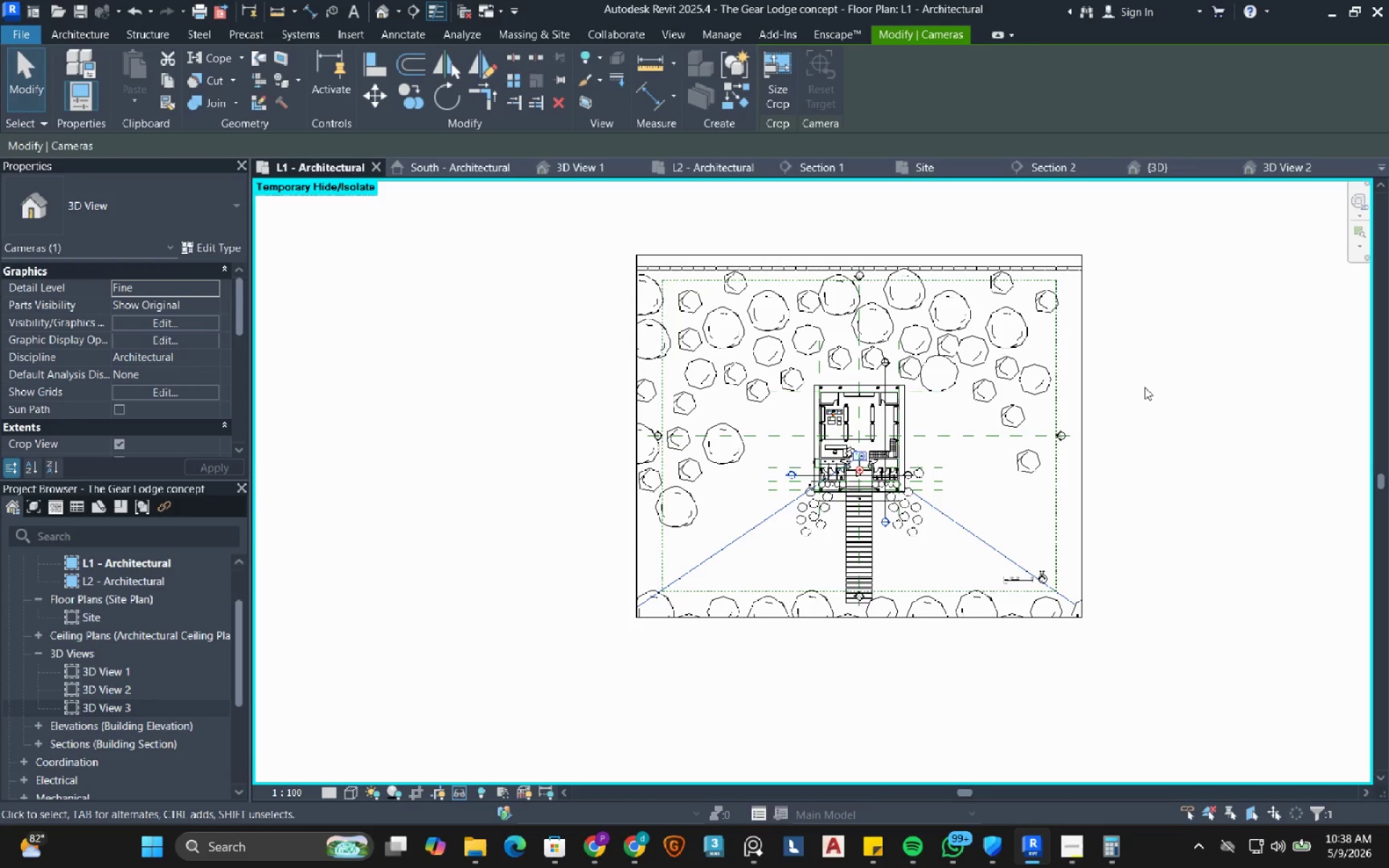 
left_click([1144, 387])
 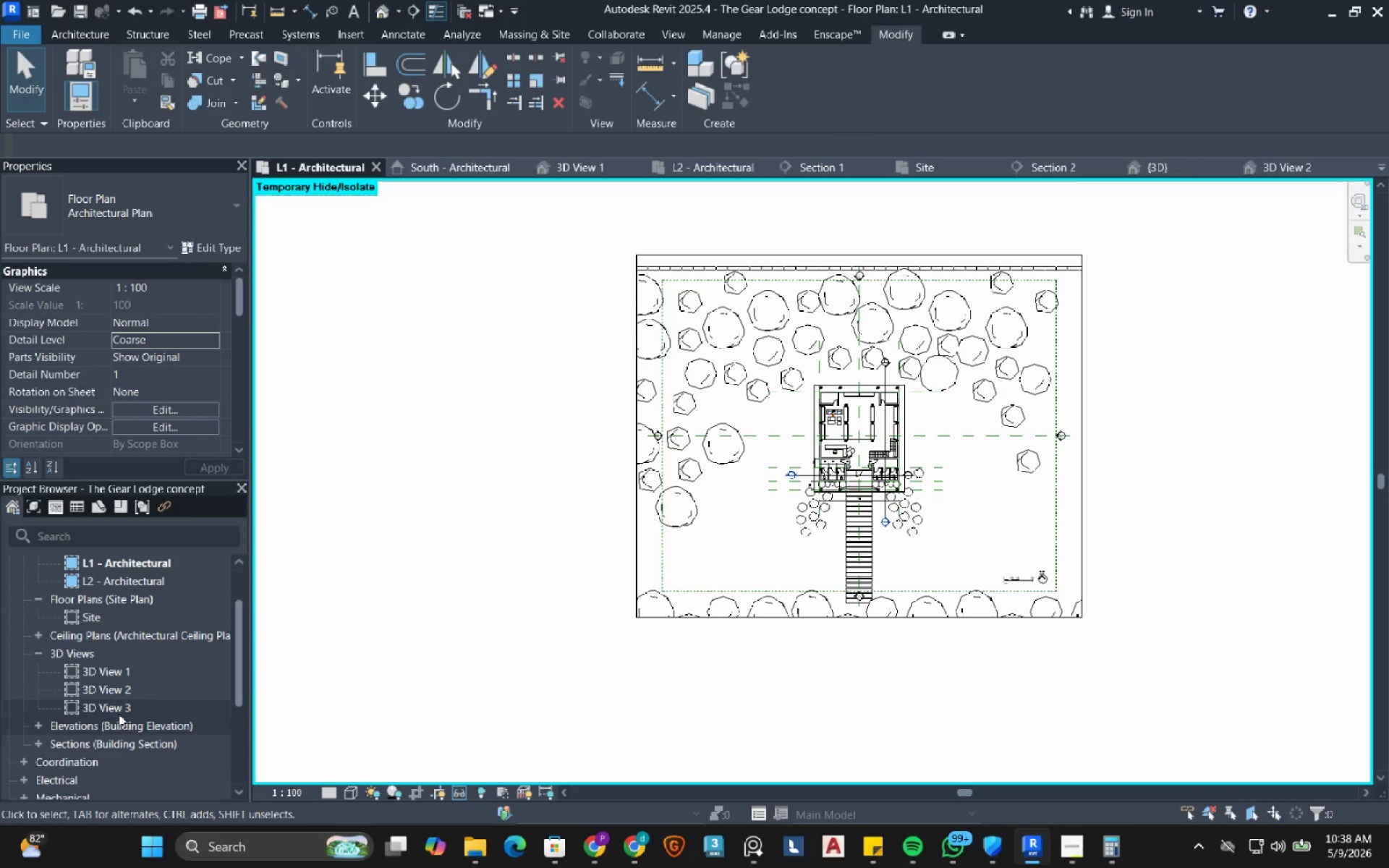 
double_click([116, 707])
 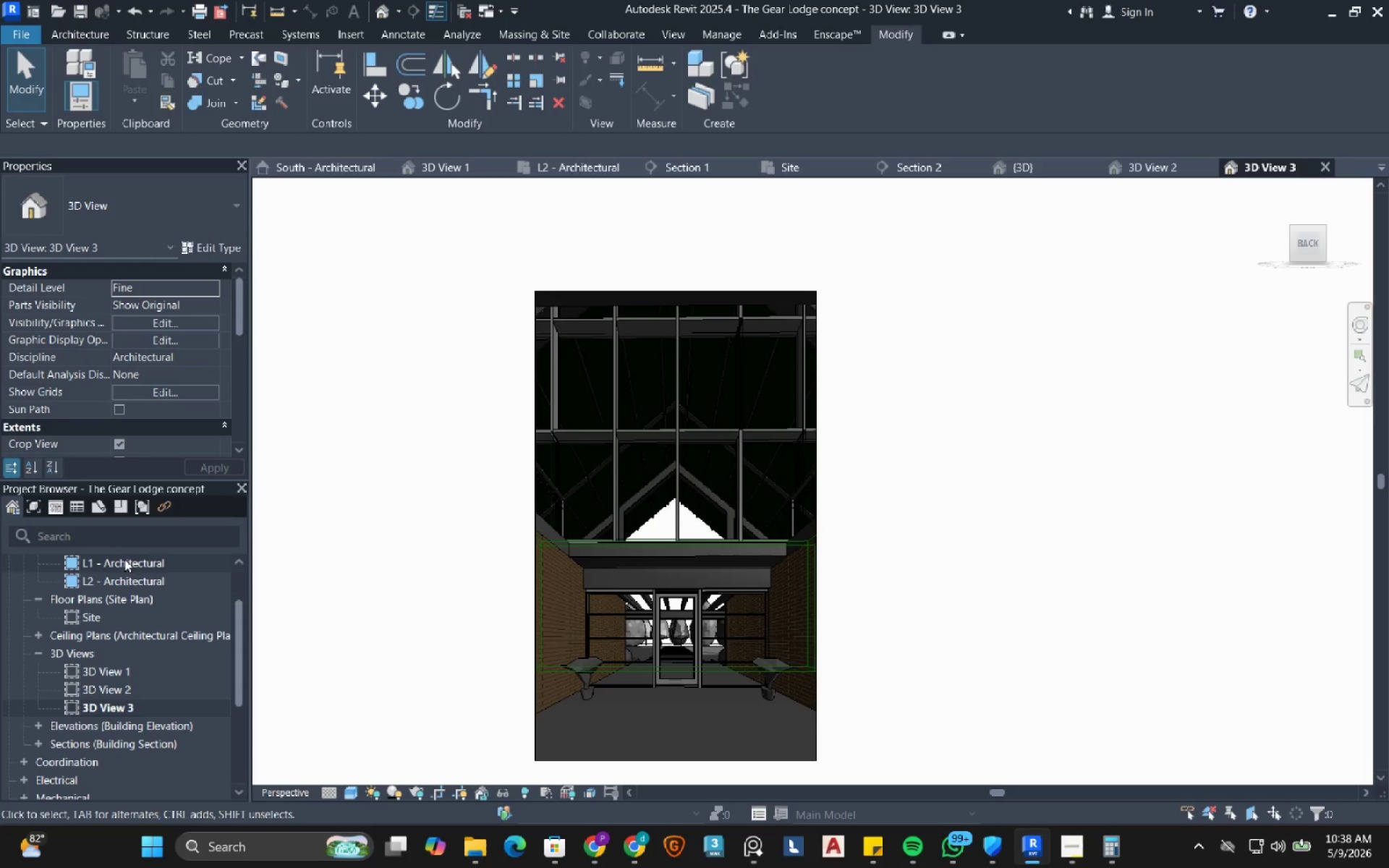 
wait(5.69)
 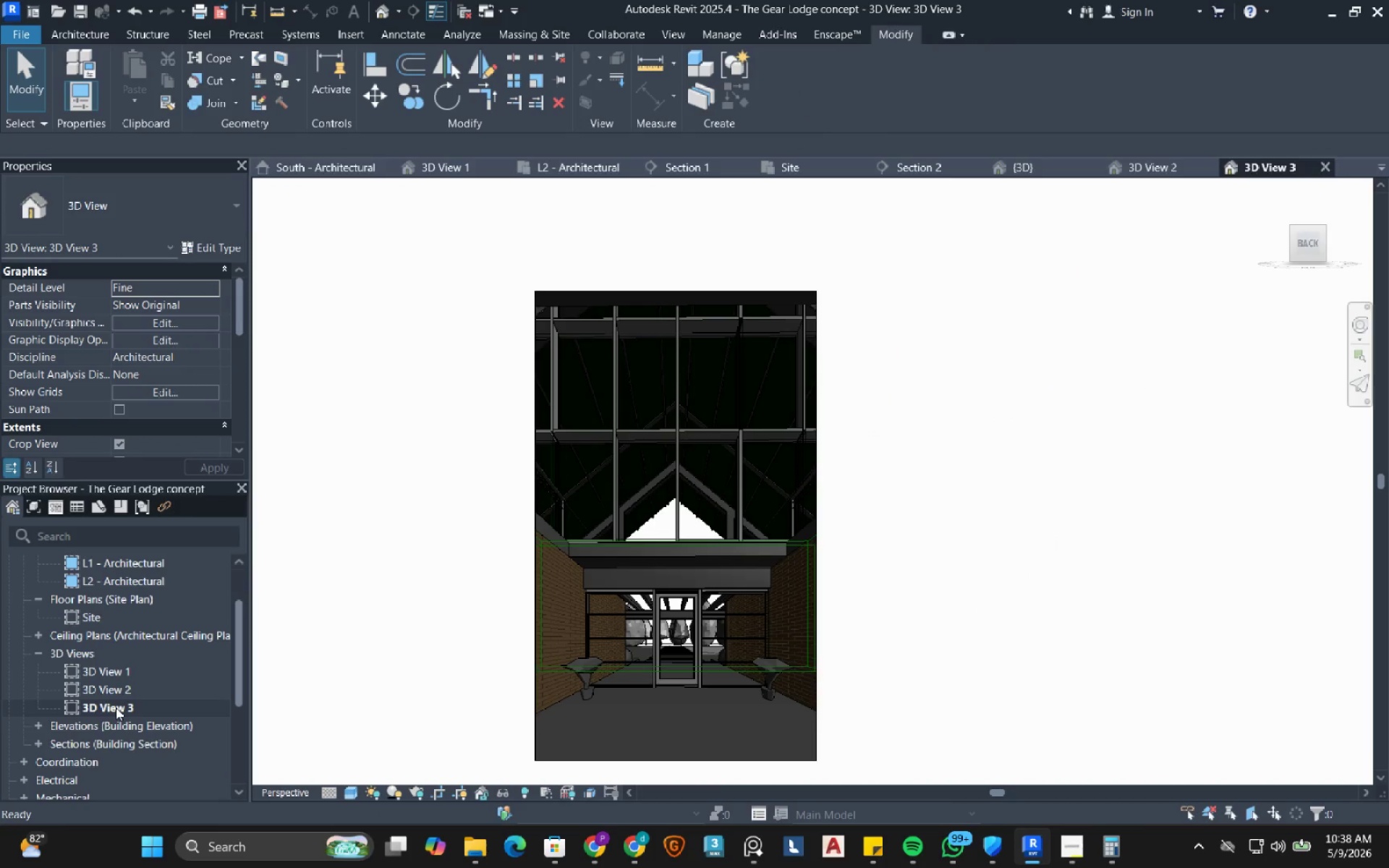 
scroll: coordinate [689, 375], scroll_direction: up, amount: 4.0
 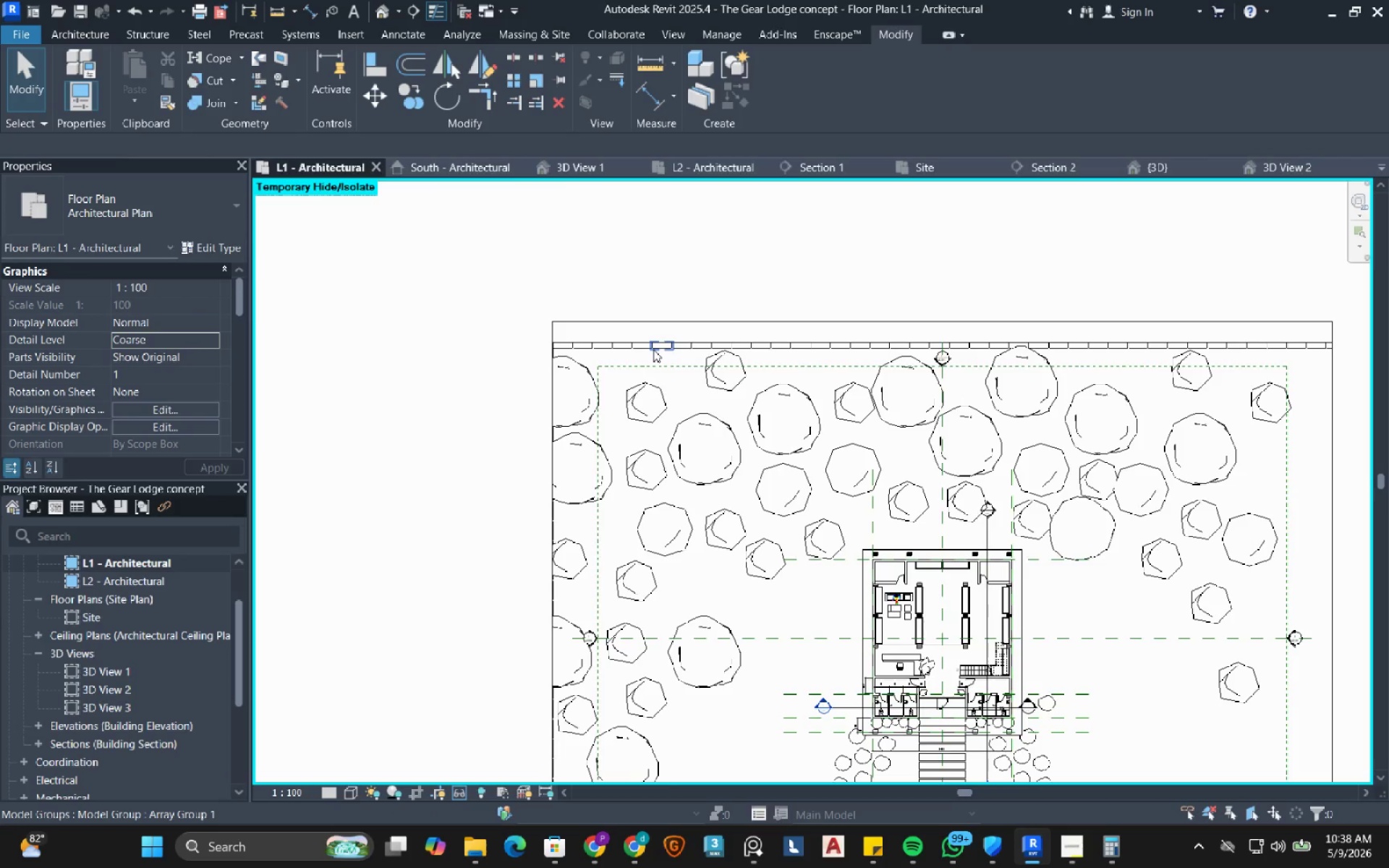 
left_click([653, 349])
 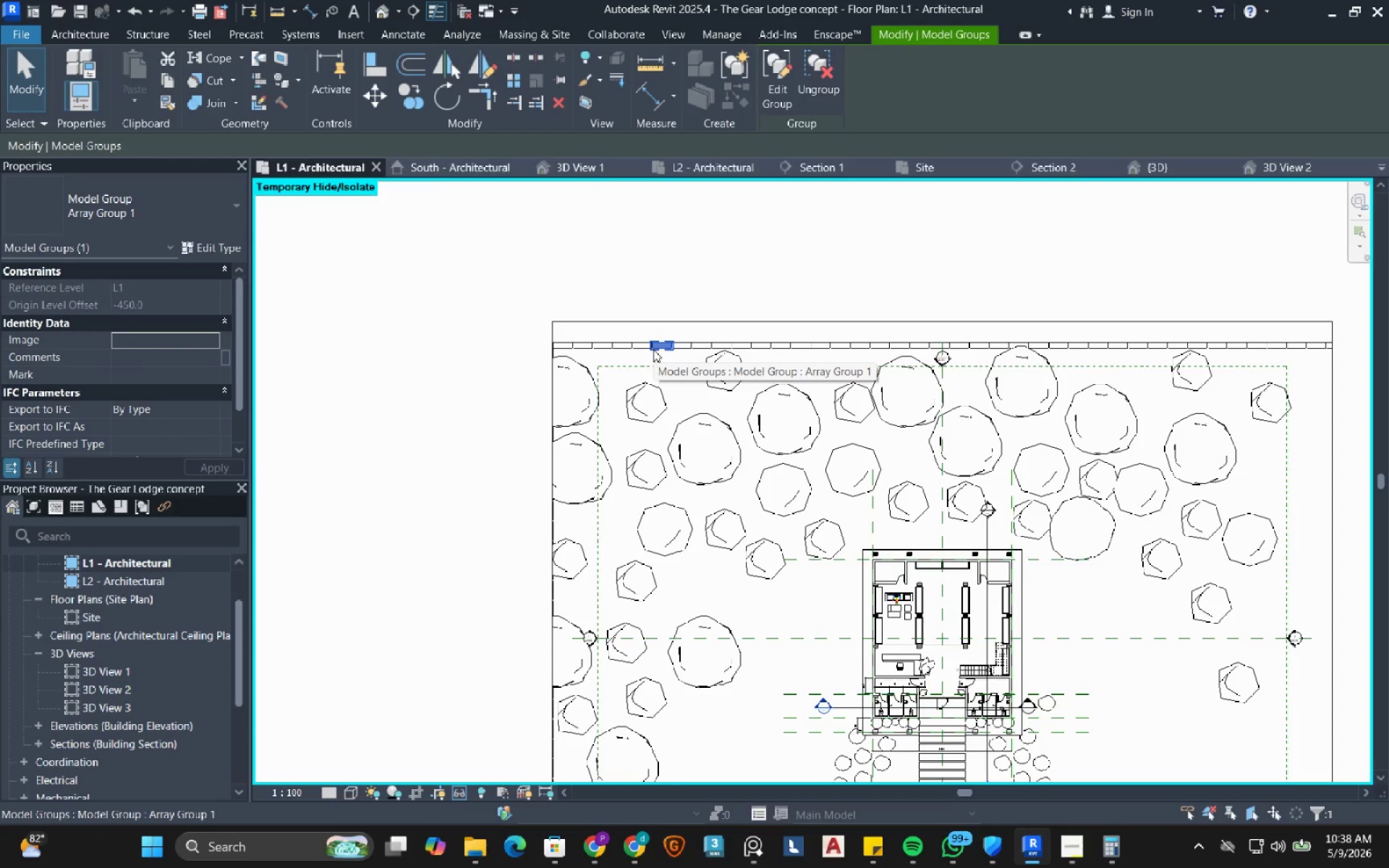 
type(sa)
 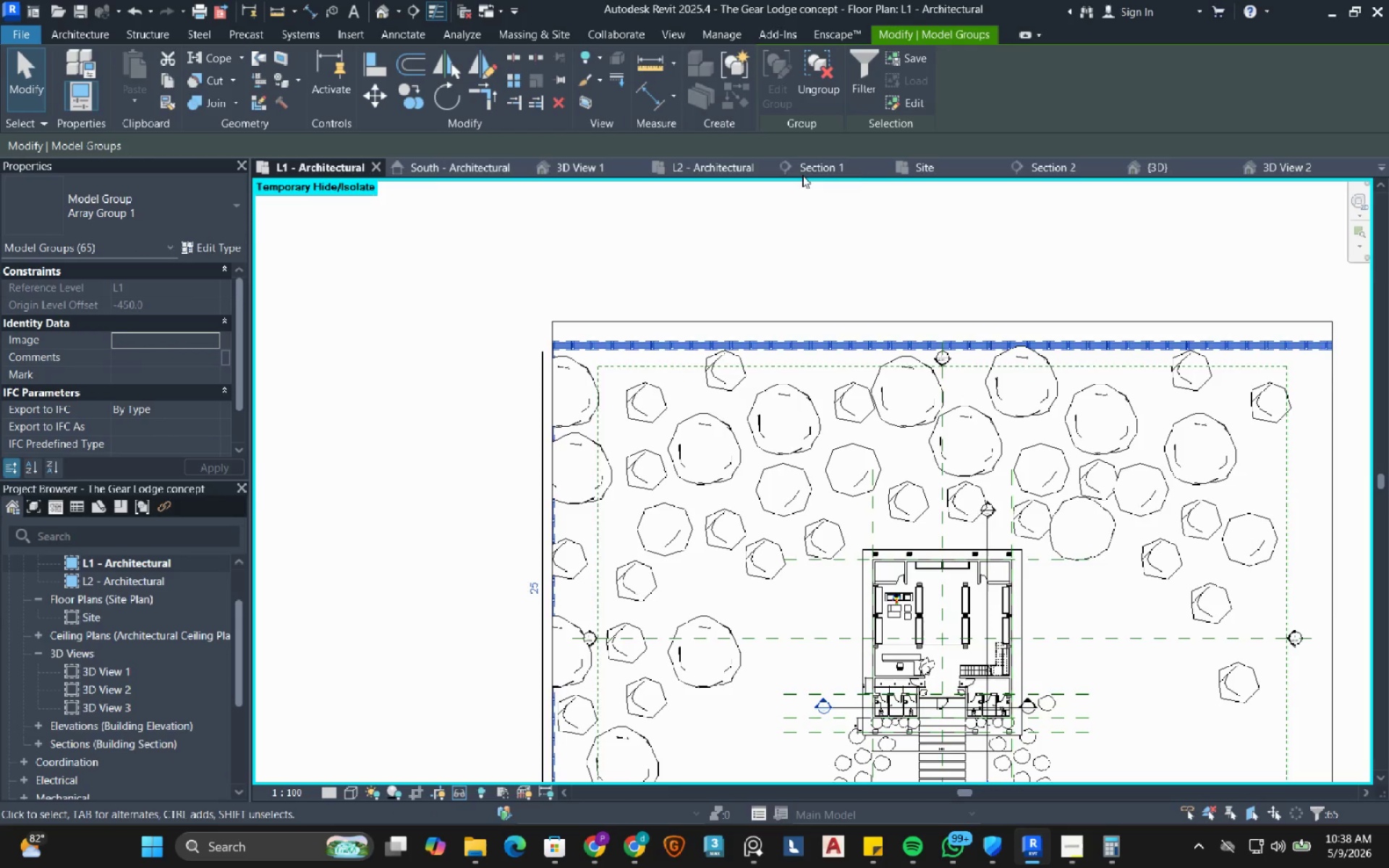 
left_click([916, 171])
 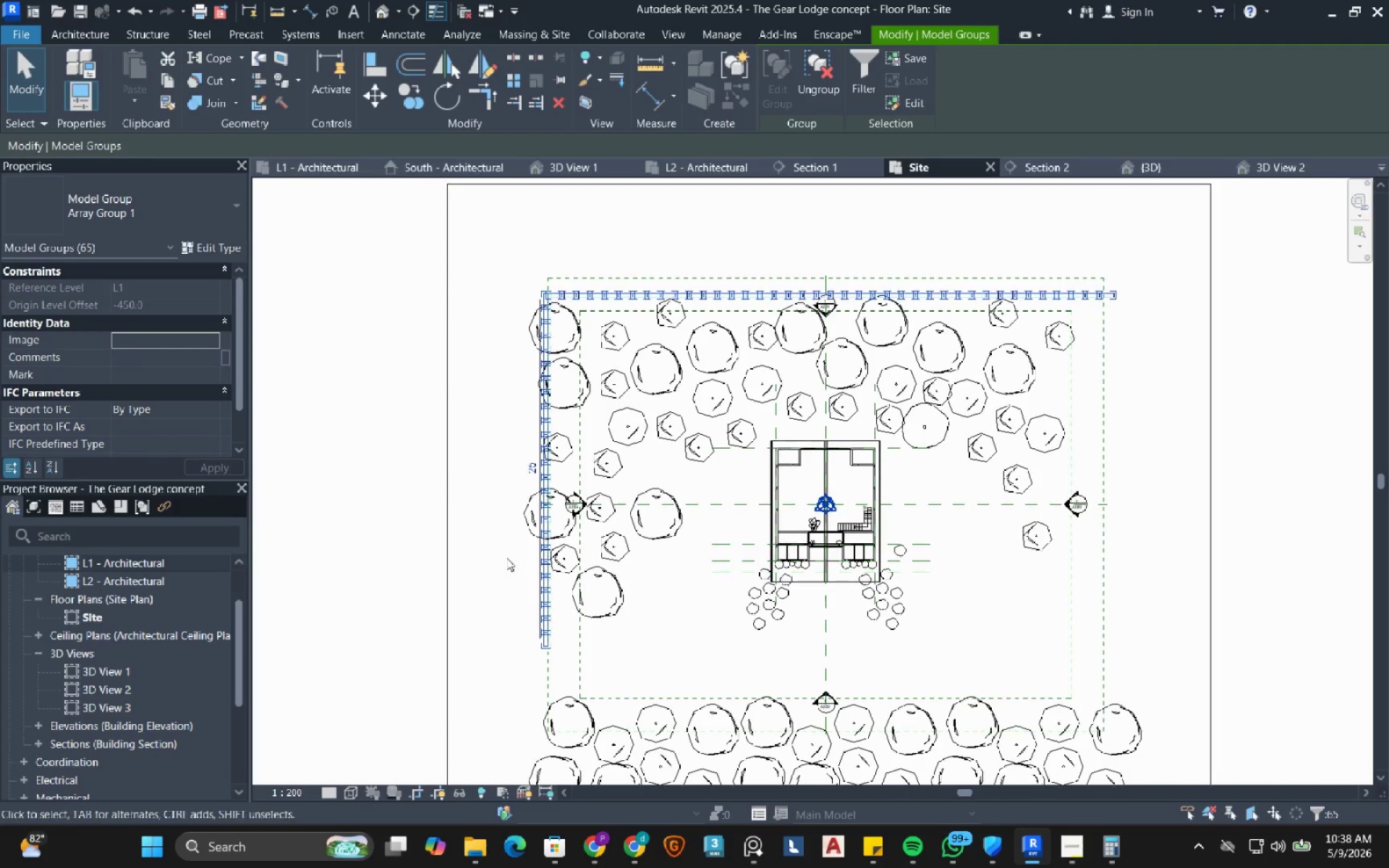 
hold_key(key=ShiftRight, duration=1.97)
left_click_drag(start_coordinate=[313, 702], to_coordinate=[560, 307])
 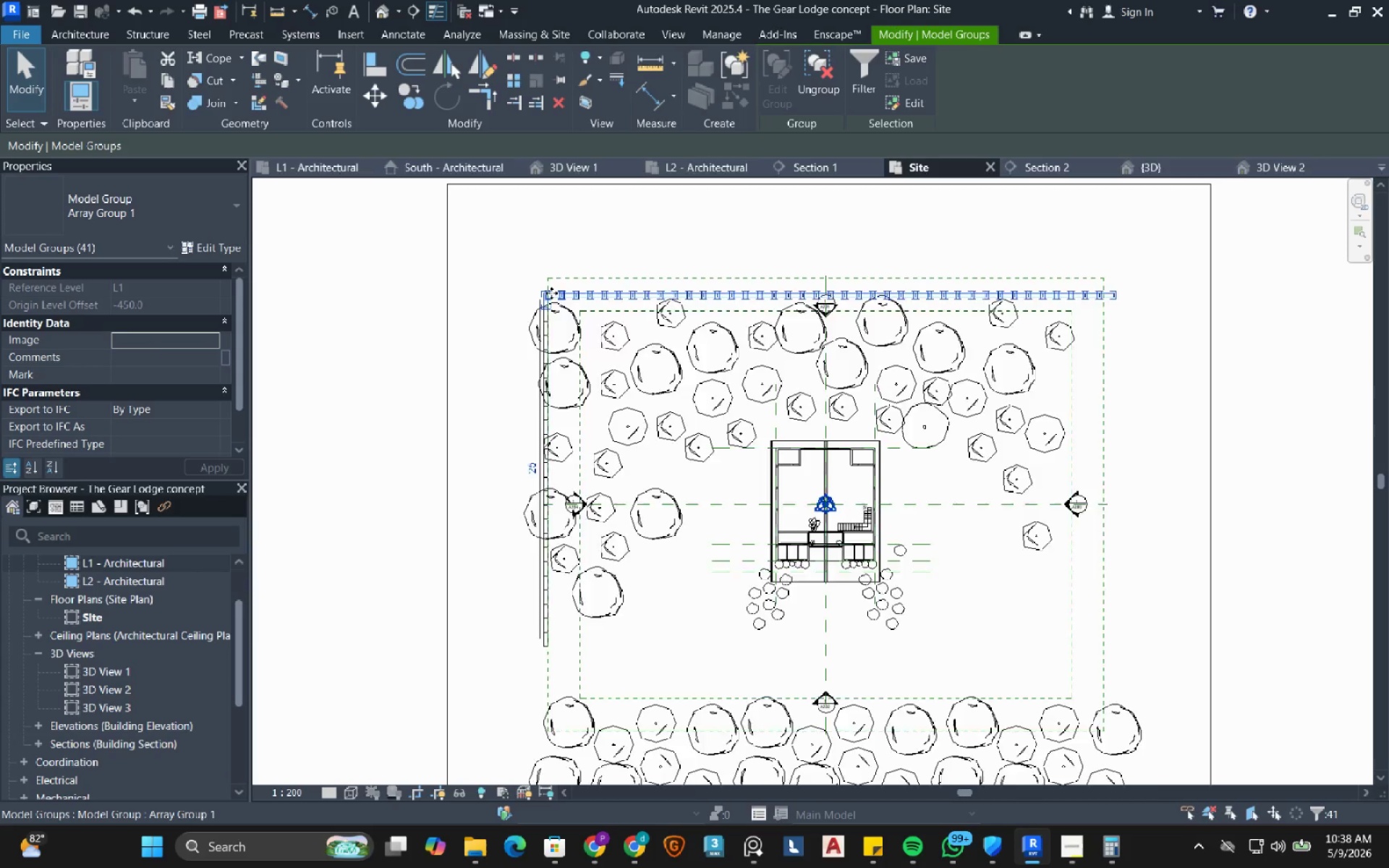 
scroll: coordinate [551, 293], scroll_direction: up, amount: 9.0
 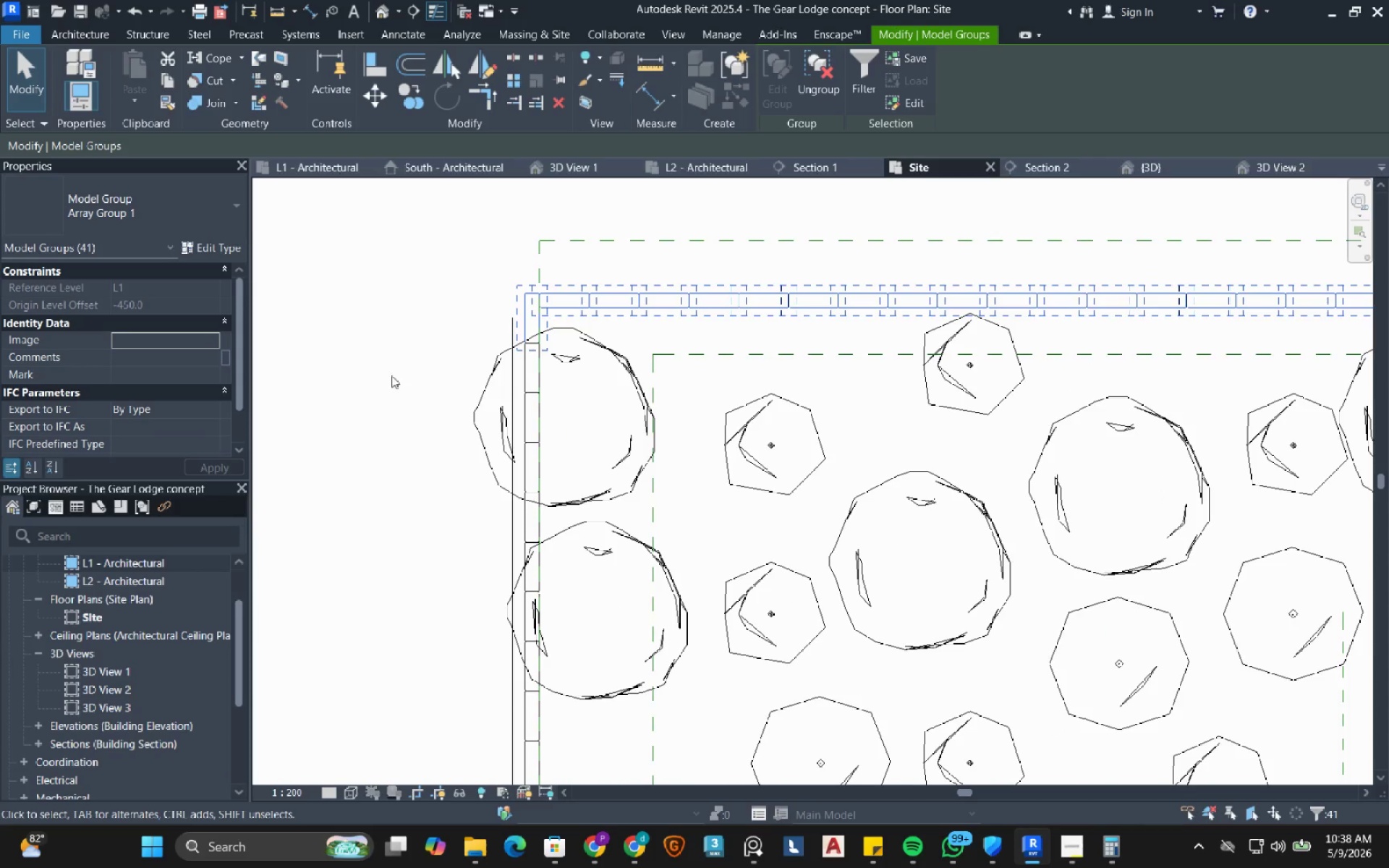 
hold_key(key=ShiftRight, duration=1.11)
left_click_drag(start_coordinate=[356, 476], to_coordinate=[593, 331])
 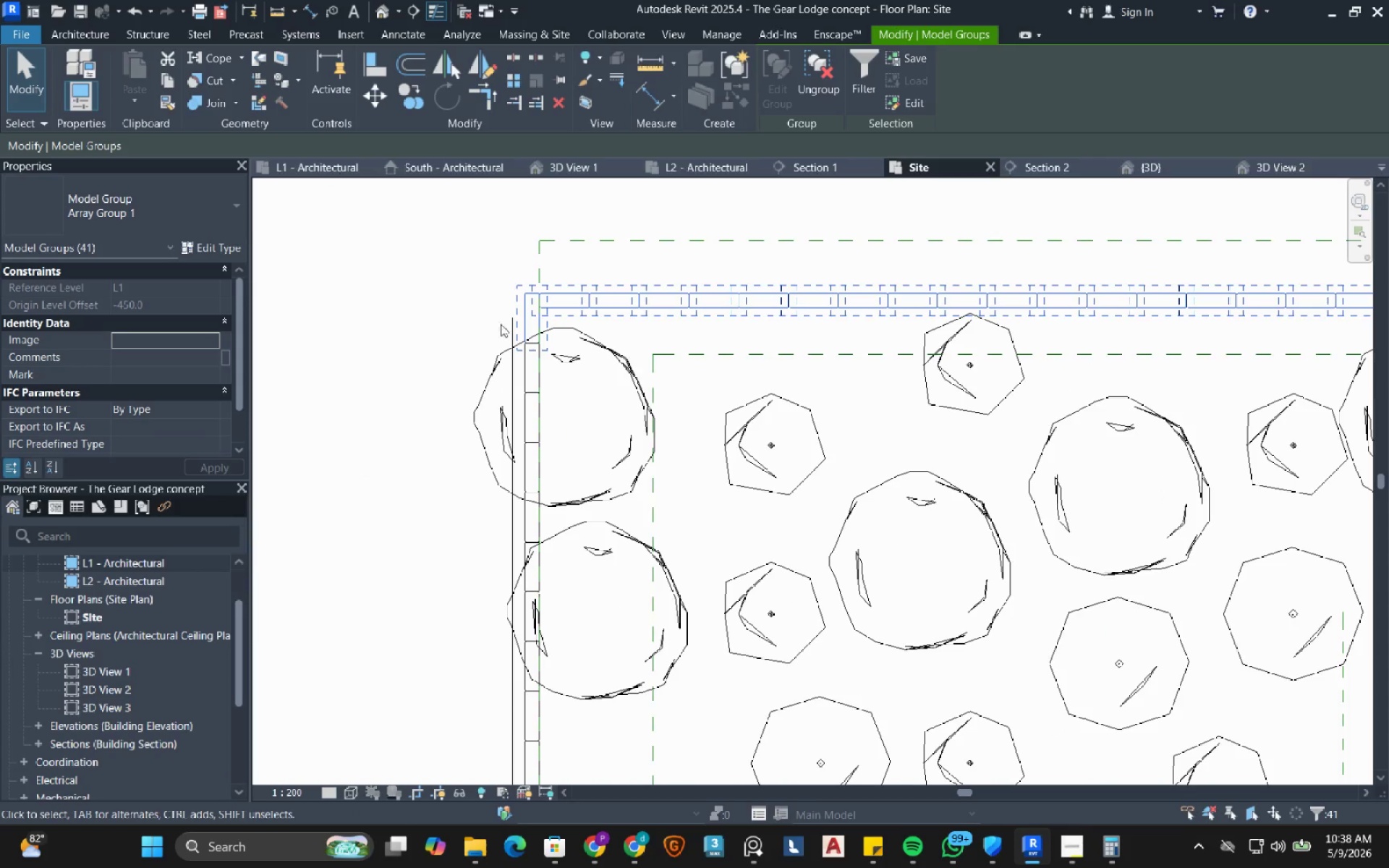 
hold_key(key=ShiftRight, duration=2.39)
 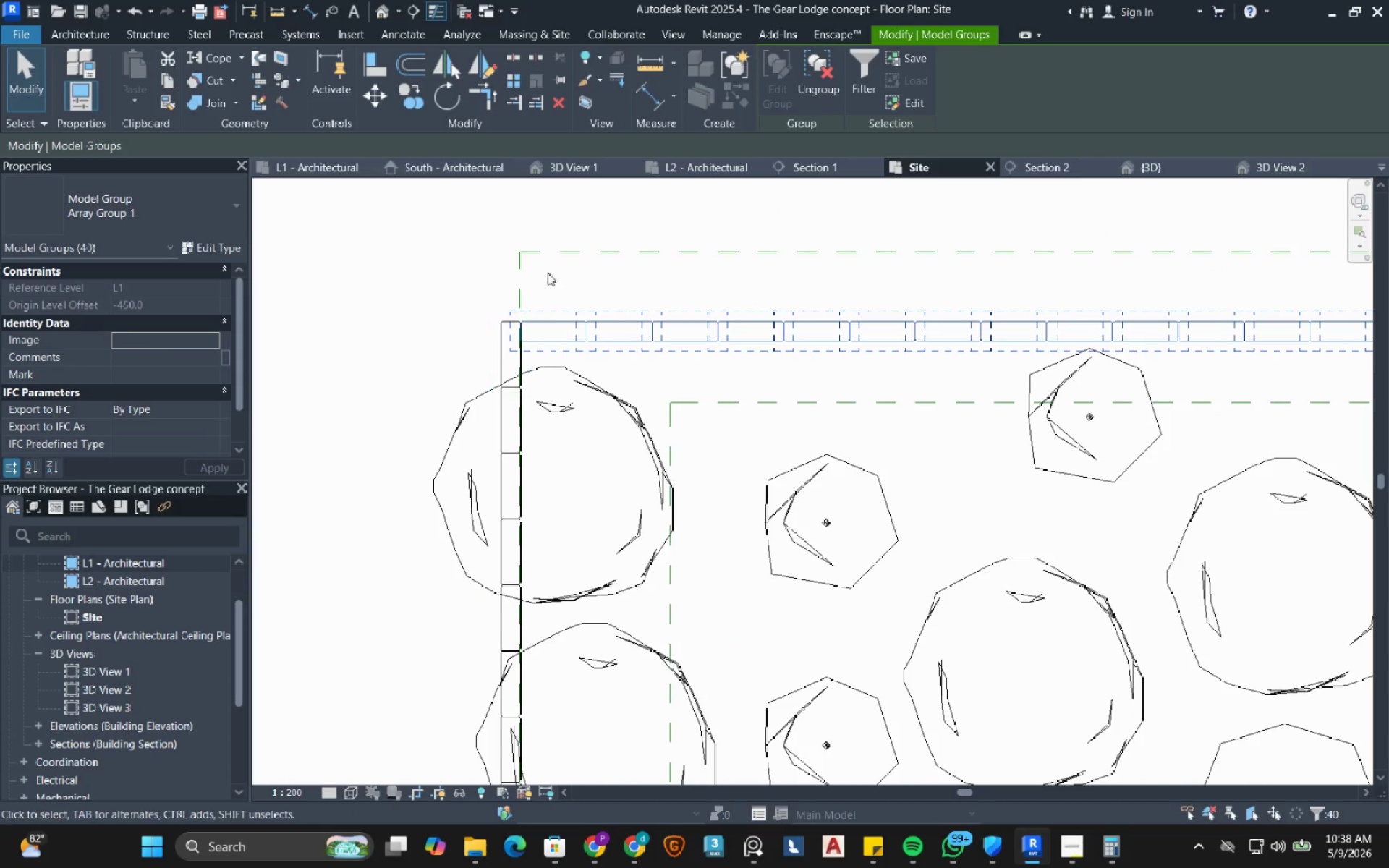 
scroll: coordinate [527, 298], scroll_direction: up, amount: 5.0
 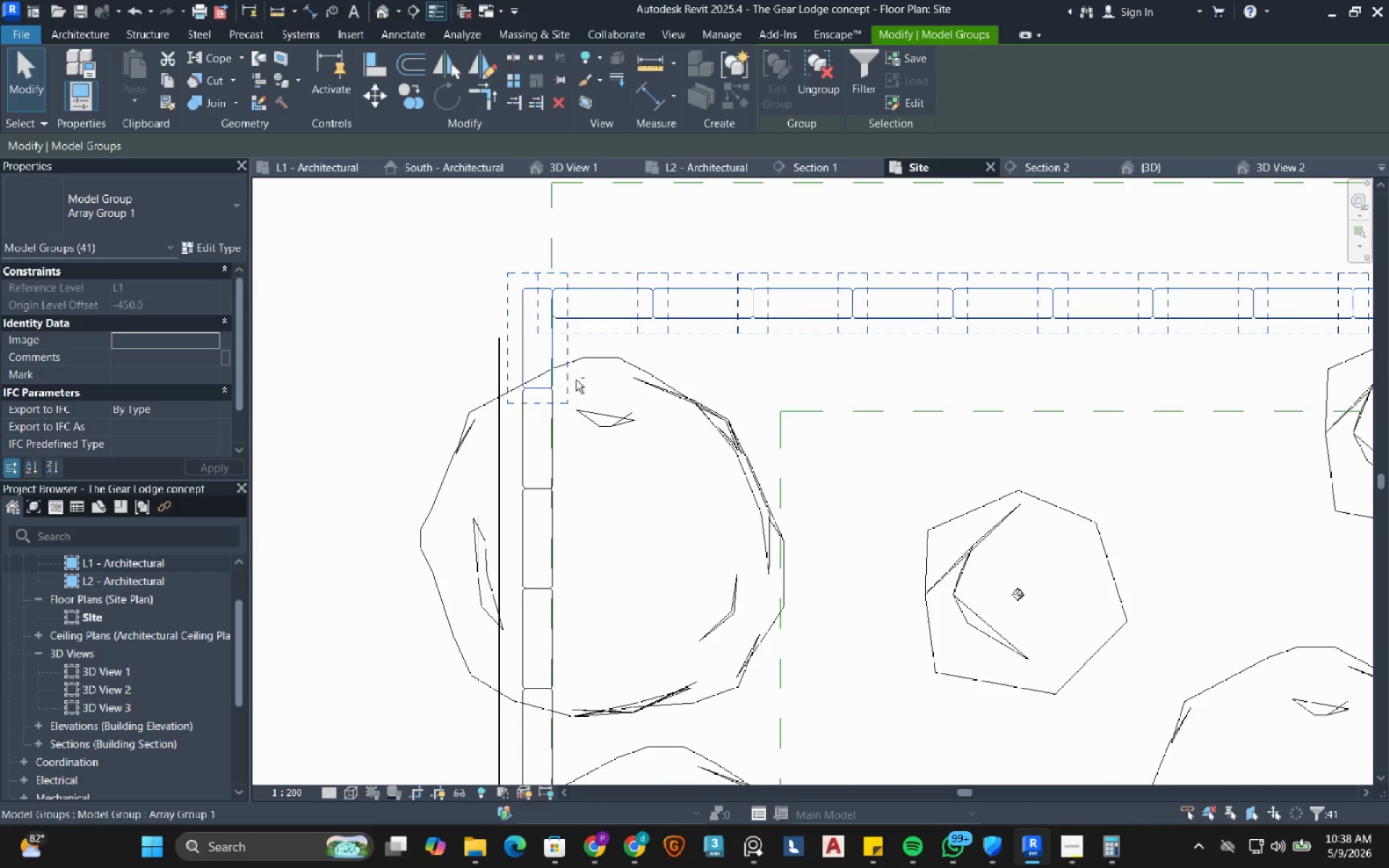 
left_click_drag(start_coordinate=[752, 420], to_coordinate=[396, 356])
 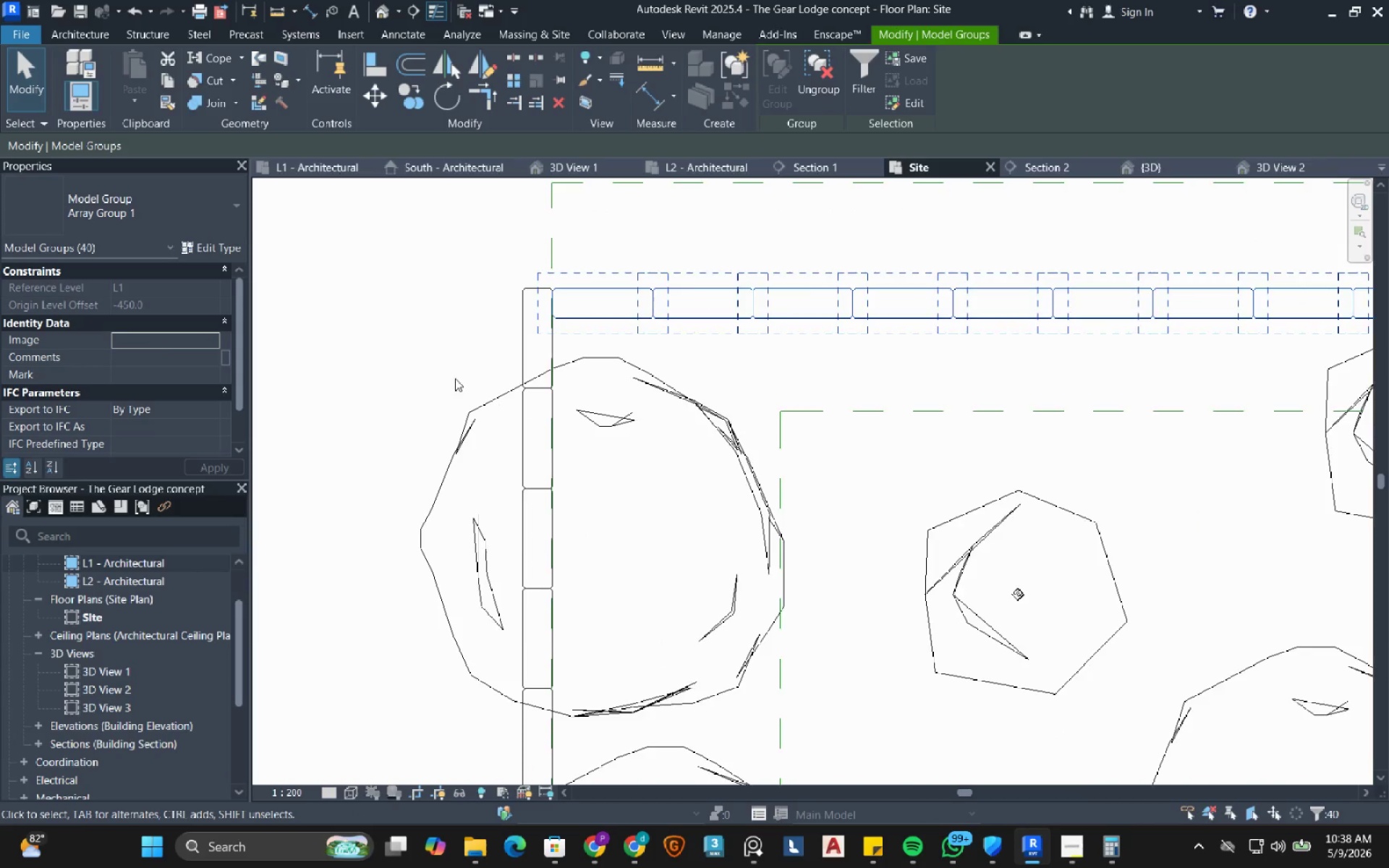 
scroll: coordinate [461, 390], scroll_direction: down, amount: 3.0